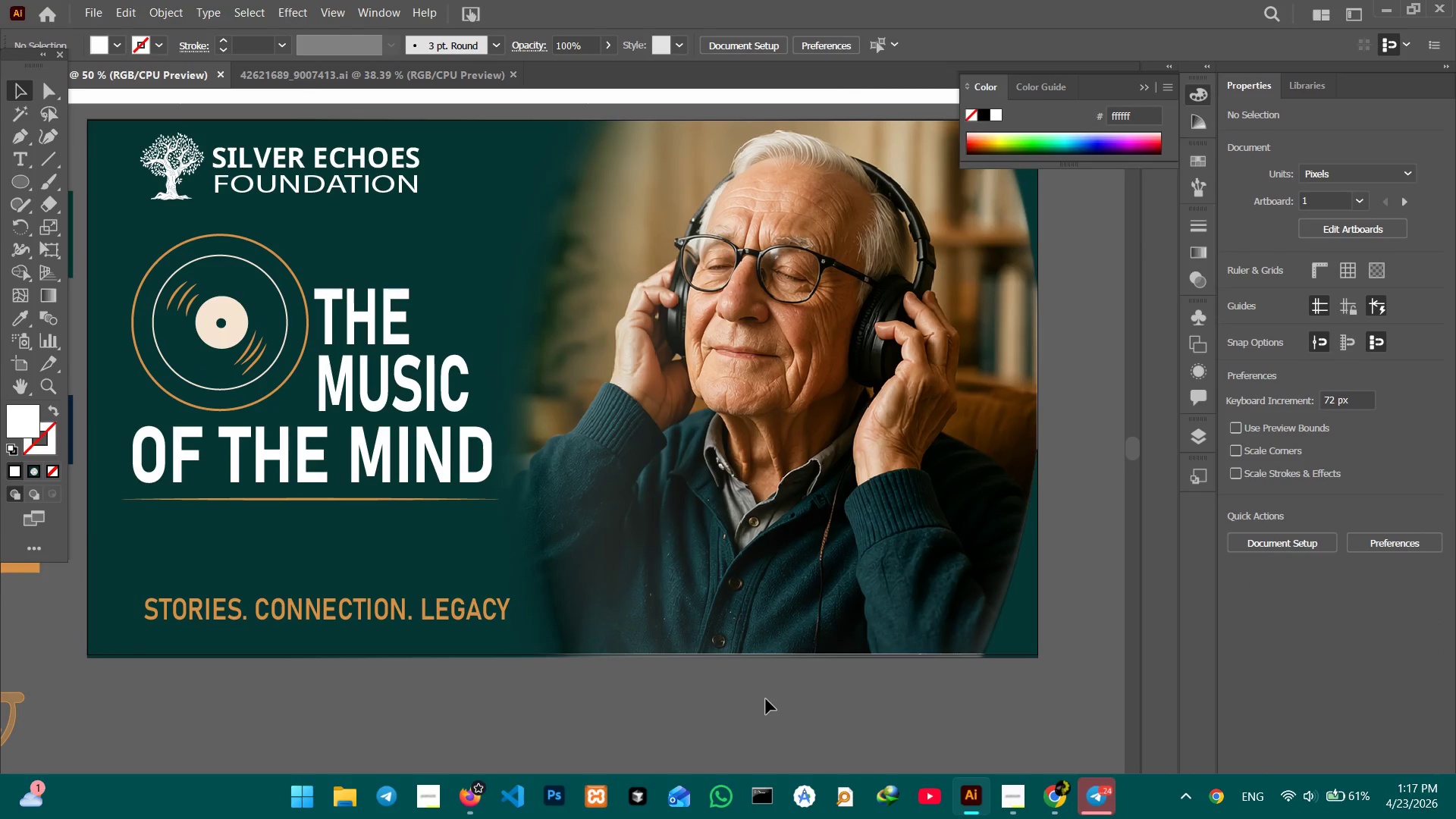 
left_click_drag(start_coordinate=[917, 711], to_coordinate=[774, 714])
 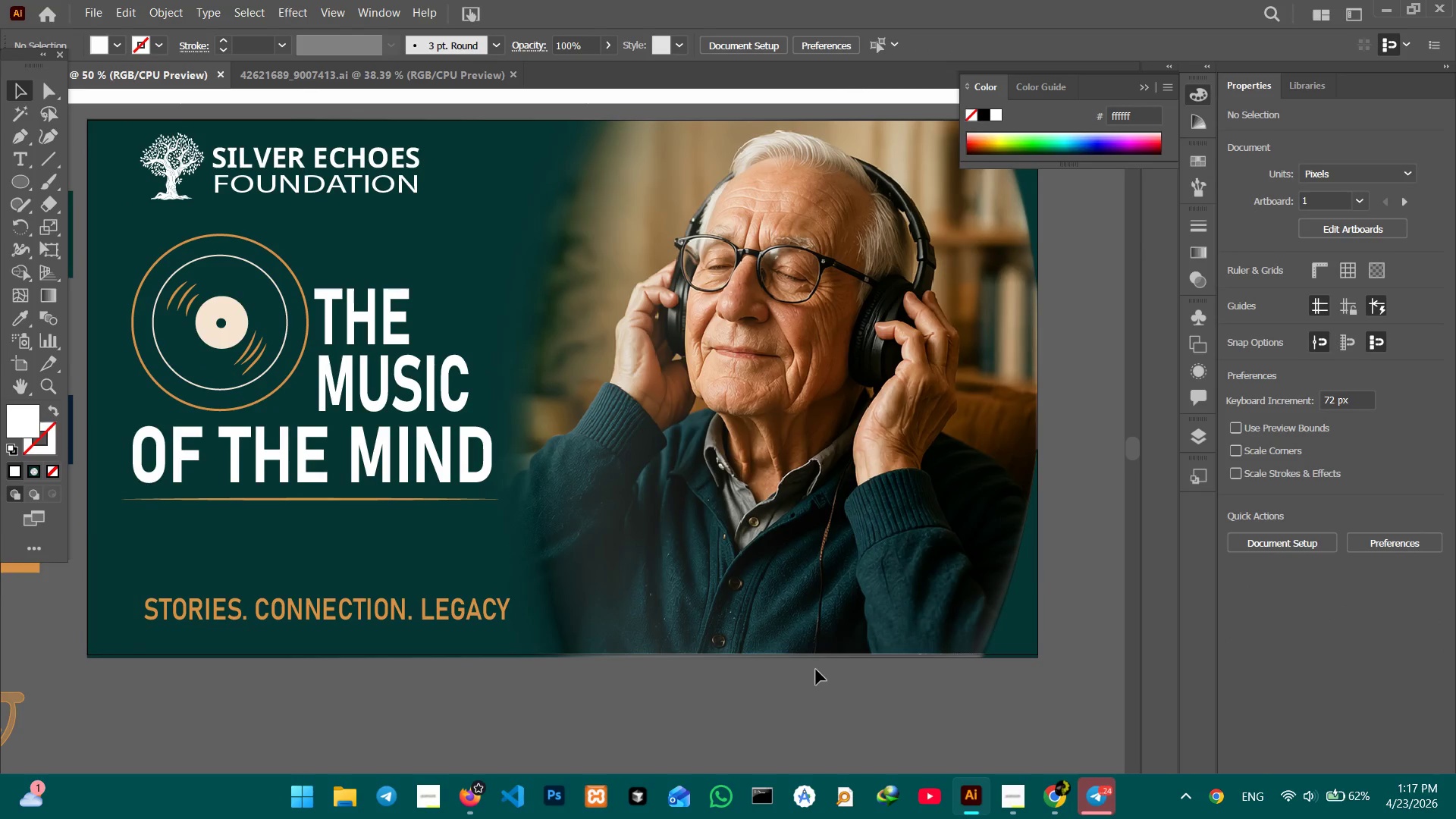 
hold_key(key=Space, duration=0.84)
 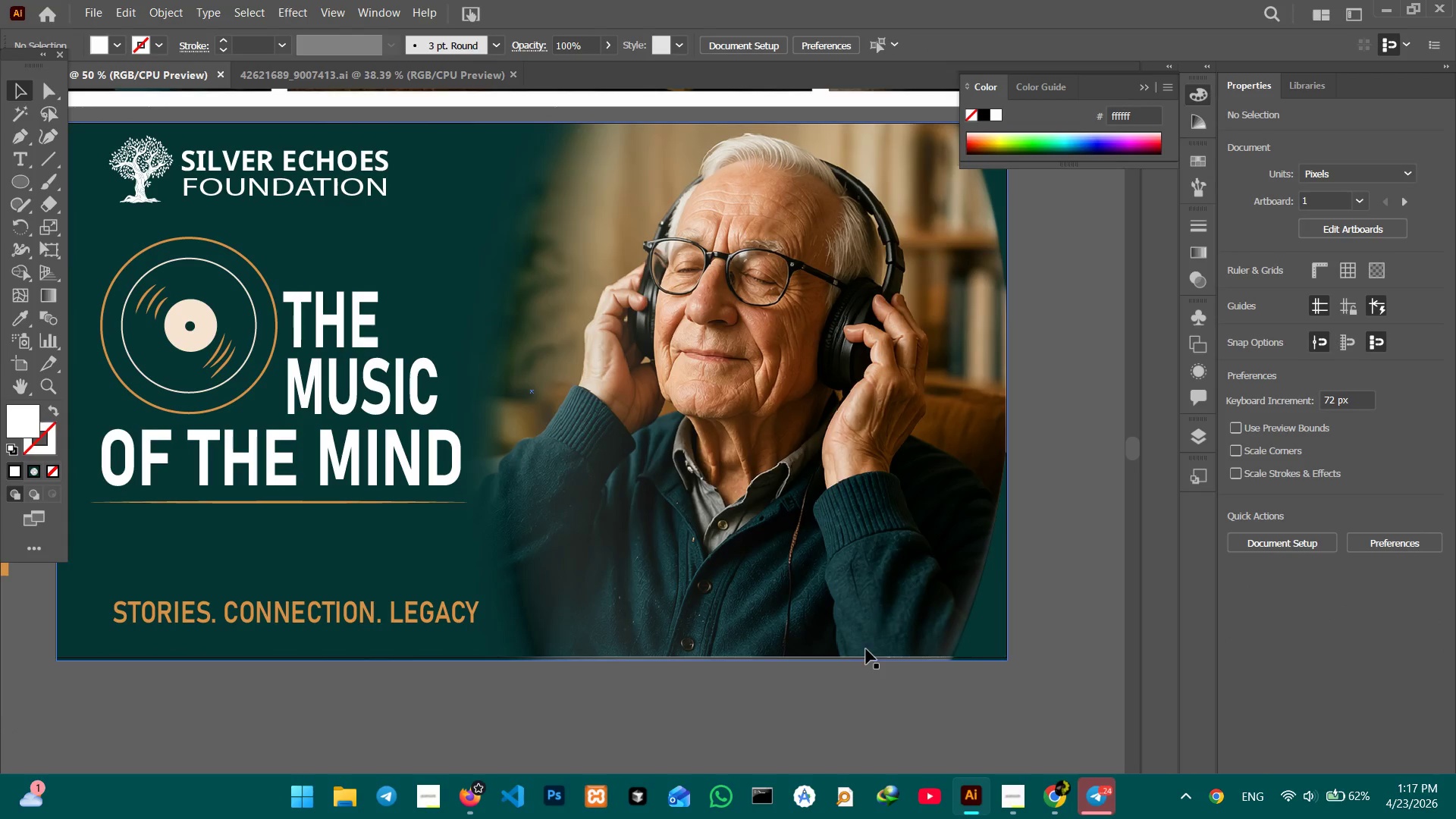 
left_click_drag(start_coordinate=[814, 672], to_coordinate=[783, 675])
 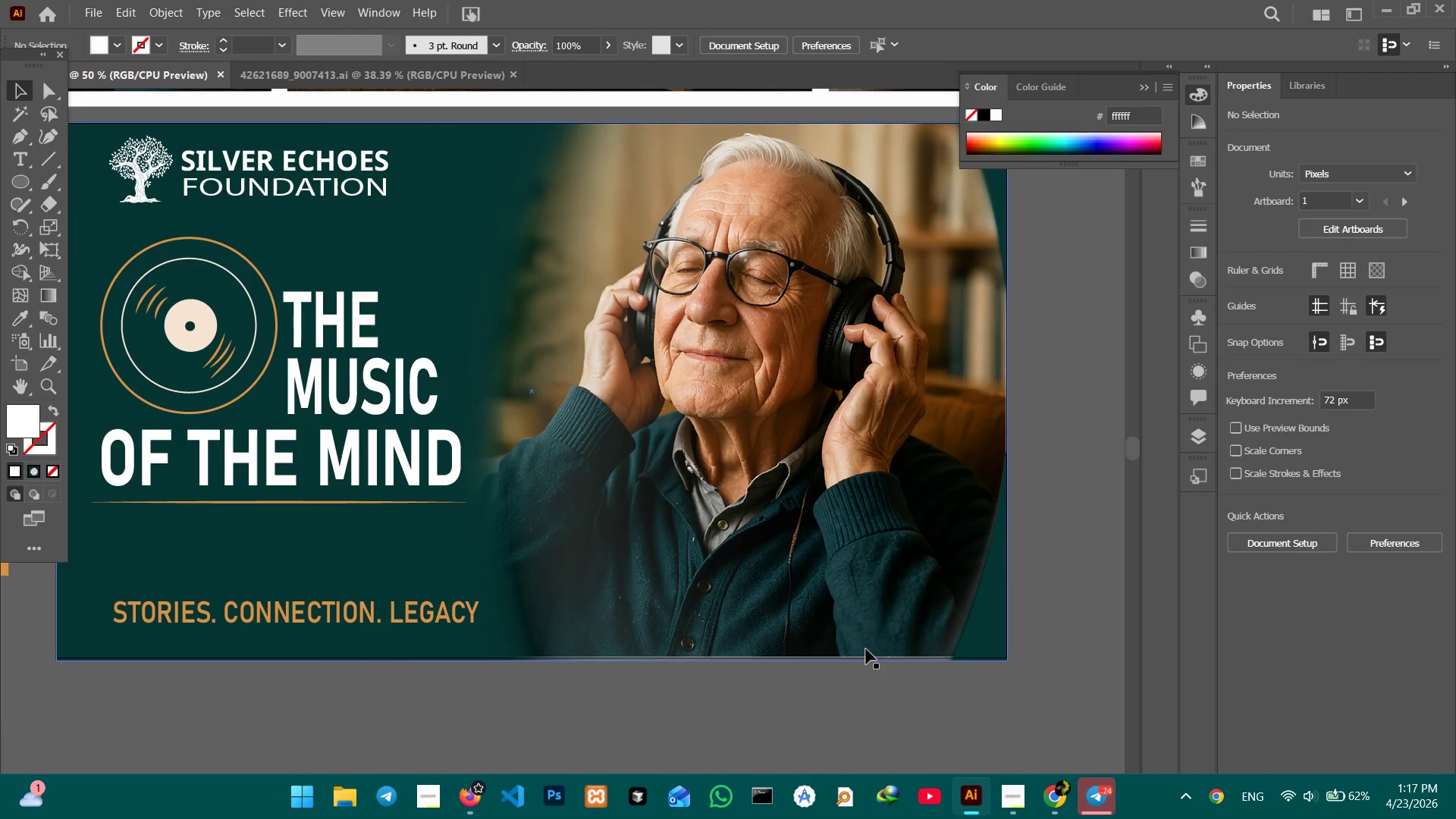 
left_click([866, 649])
 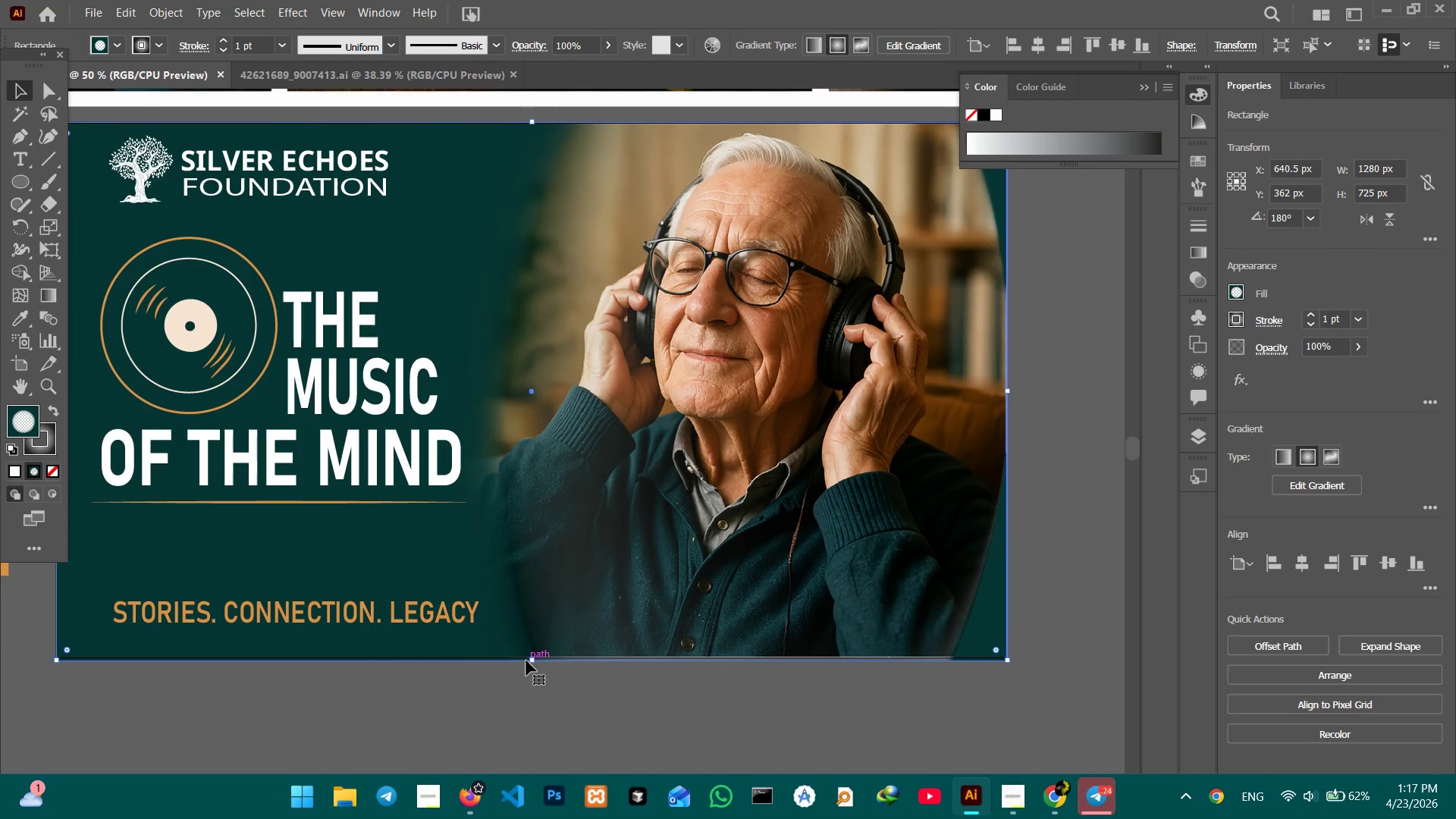 
left_click_drag(start_coordinate=[530, 658], to_coordinate=[530, 651])
 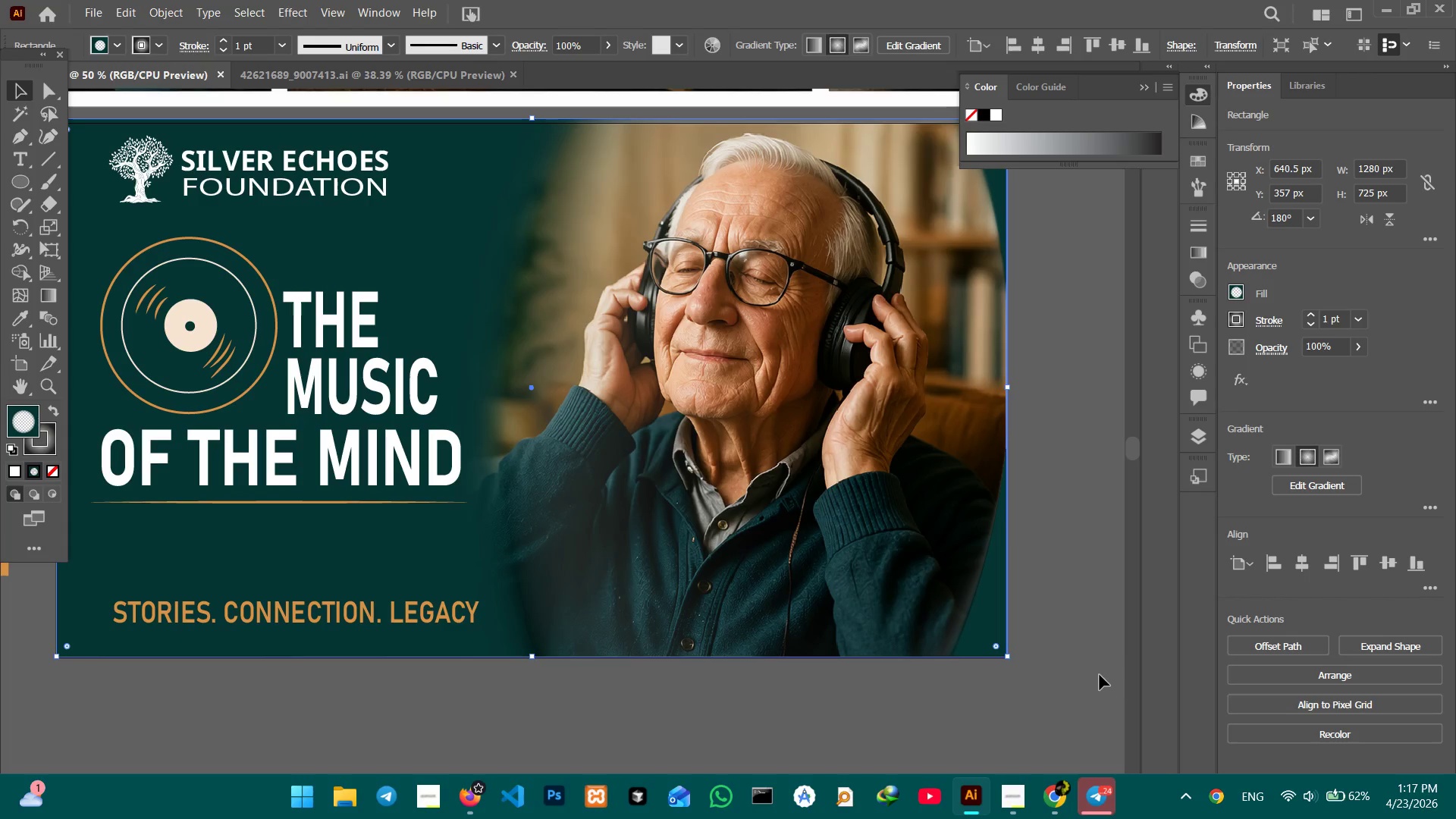 
left_click_drag(start_coordinate=[1103, 679], to_coordinate=[1097, 673])
 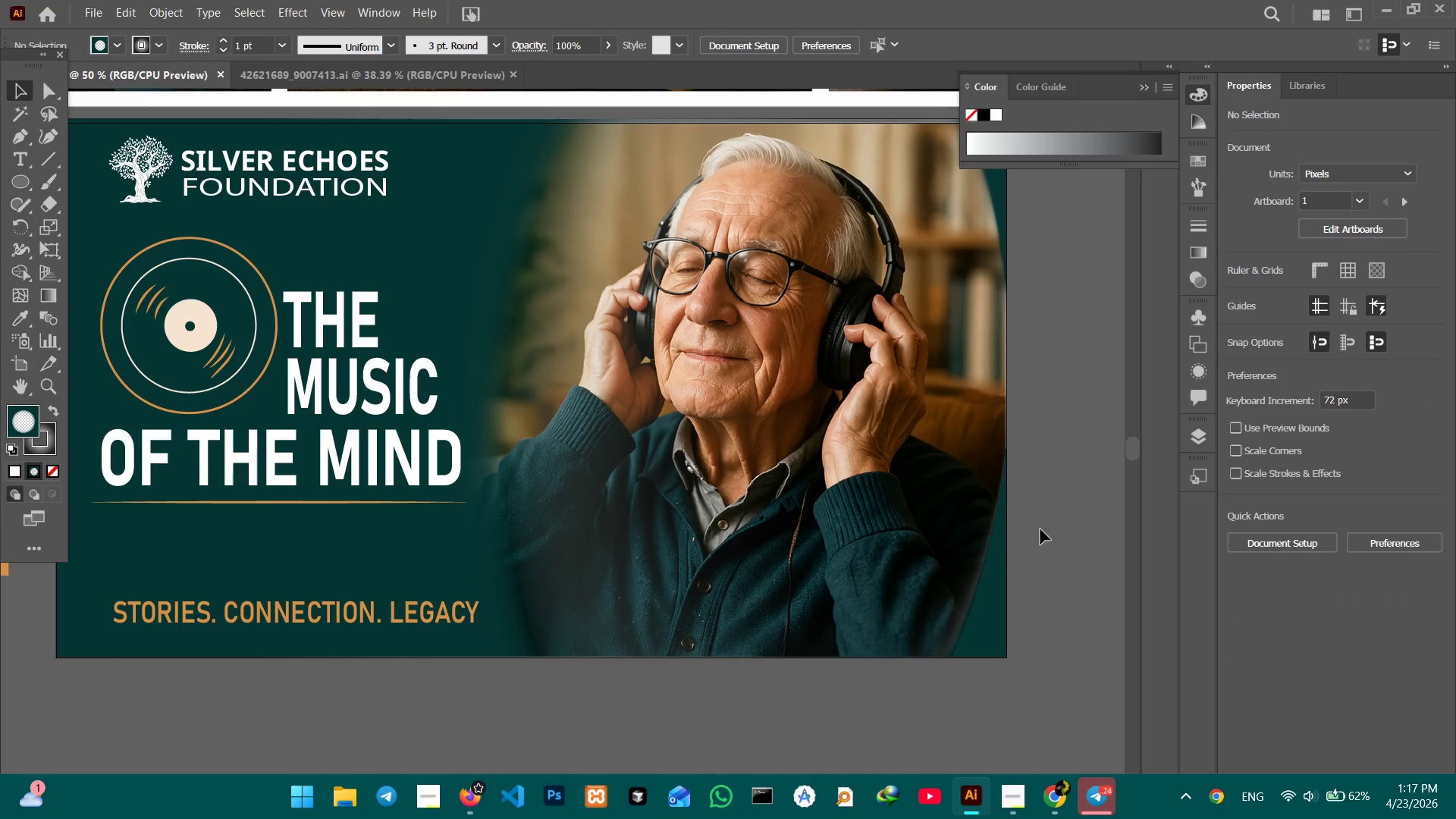 
hold_key(key=Space, duration=1.0)
 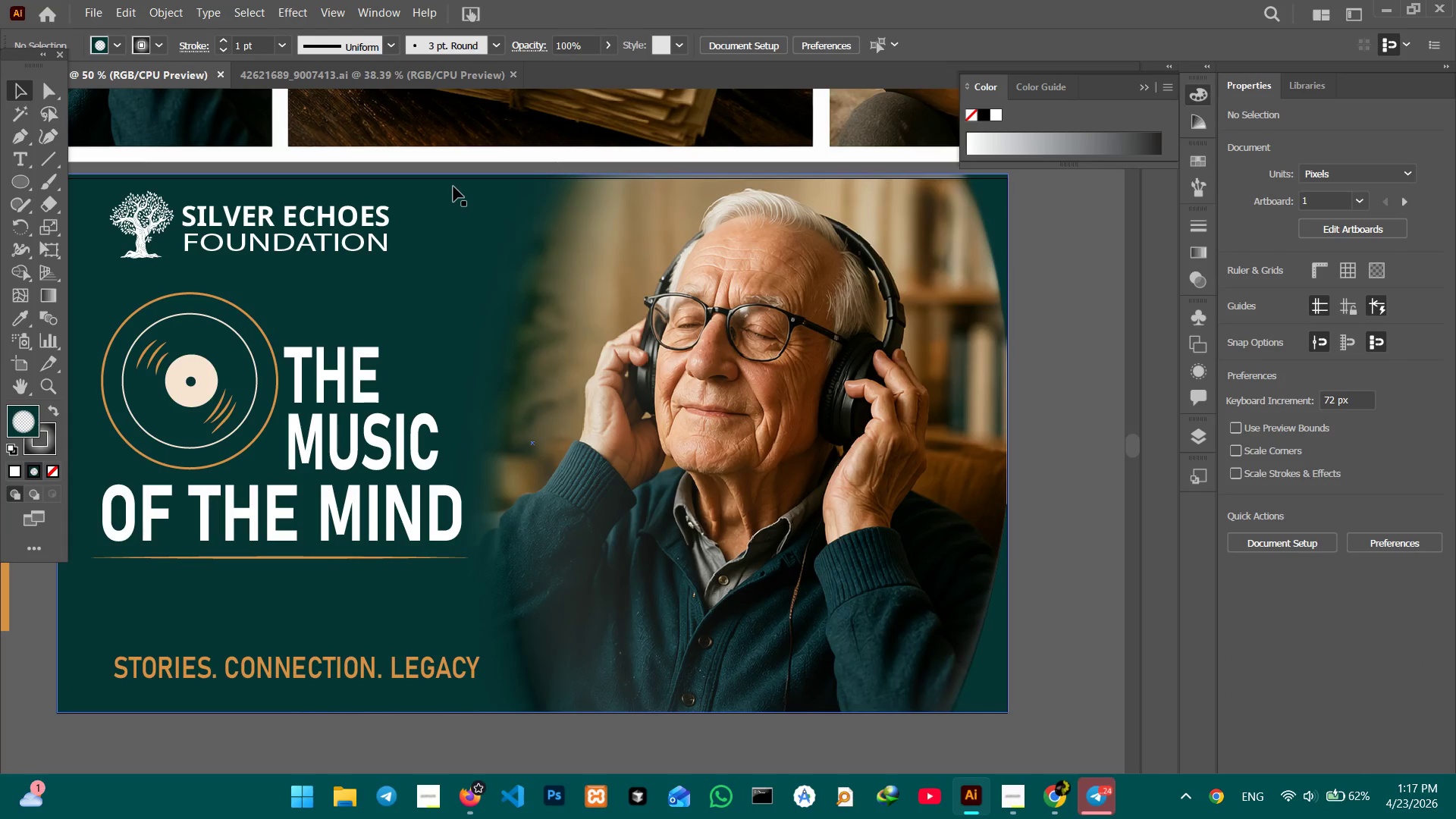 
left_click_drag(start_coordinate=[1038, 525], to_coordinate=[1039, 579])
 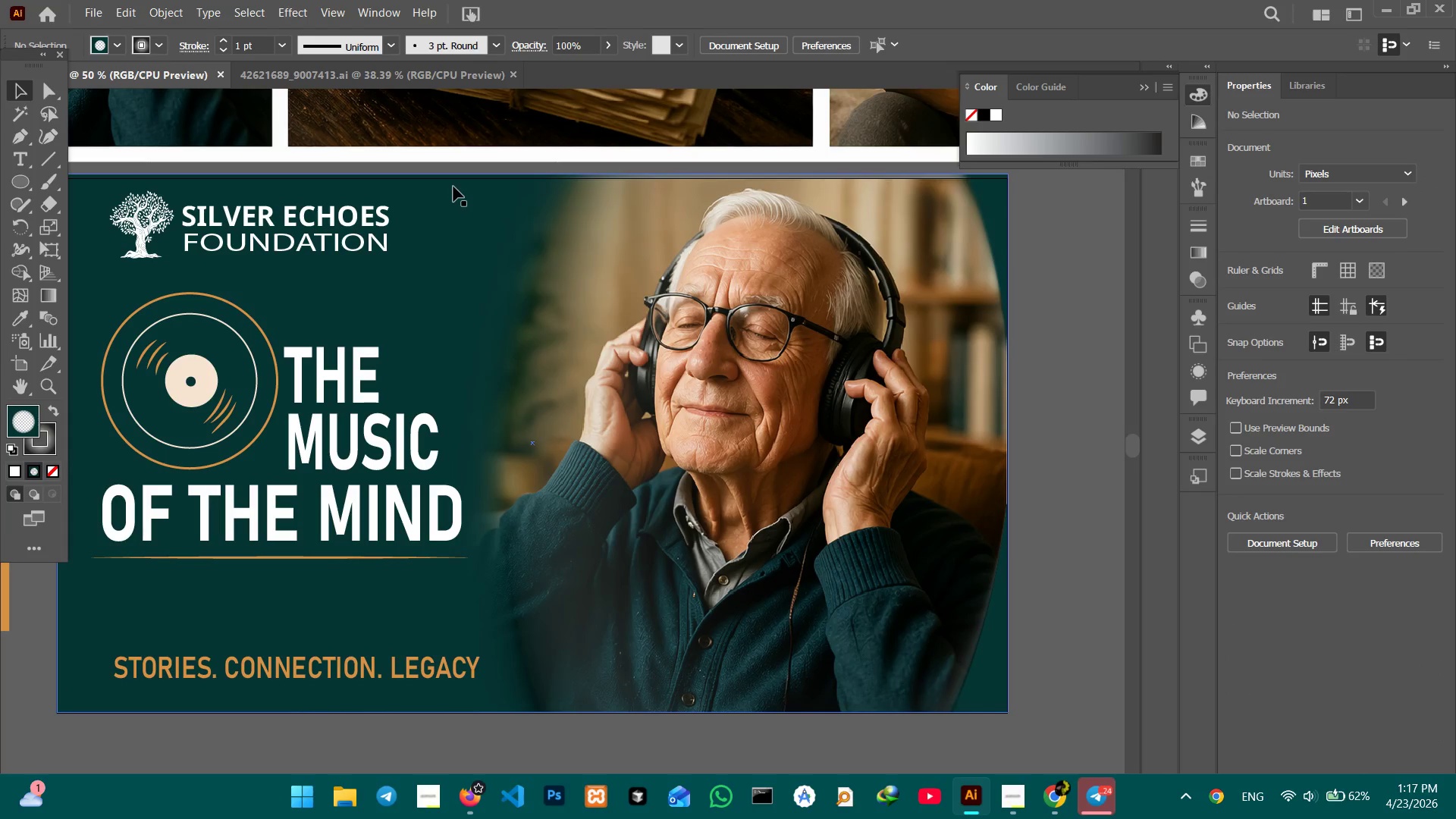 
left_click([453, 187])
 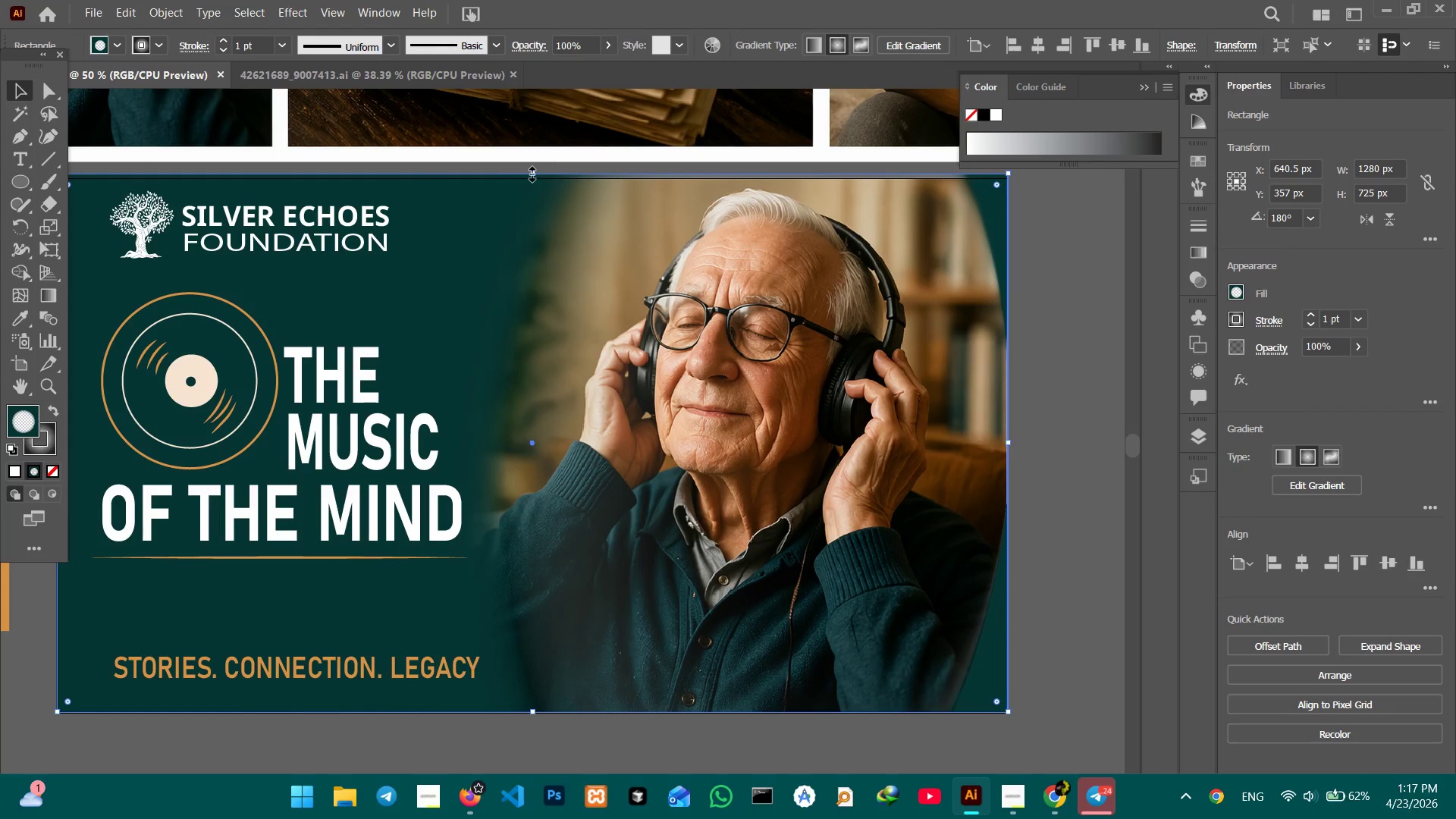 
left_click_drag(start_coordinate=[530, 172], to_coordinate=[531, 180])
 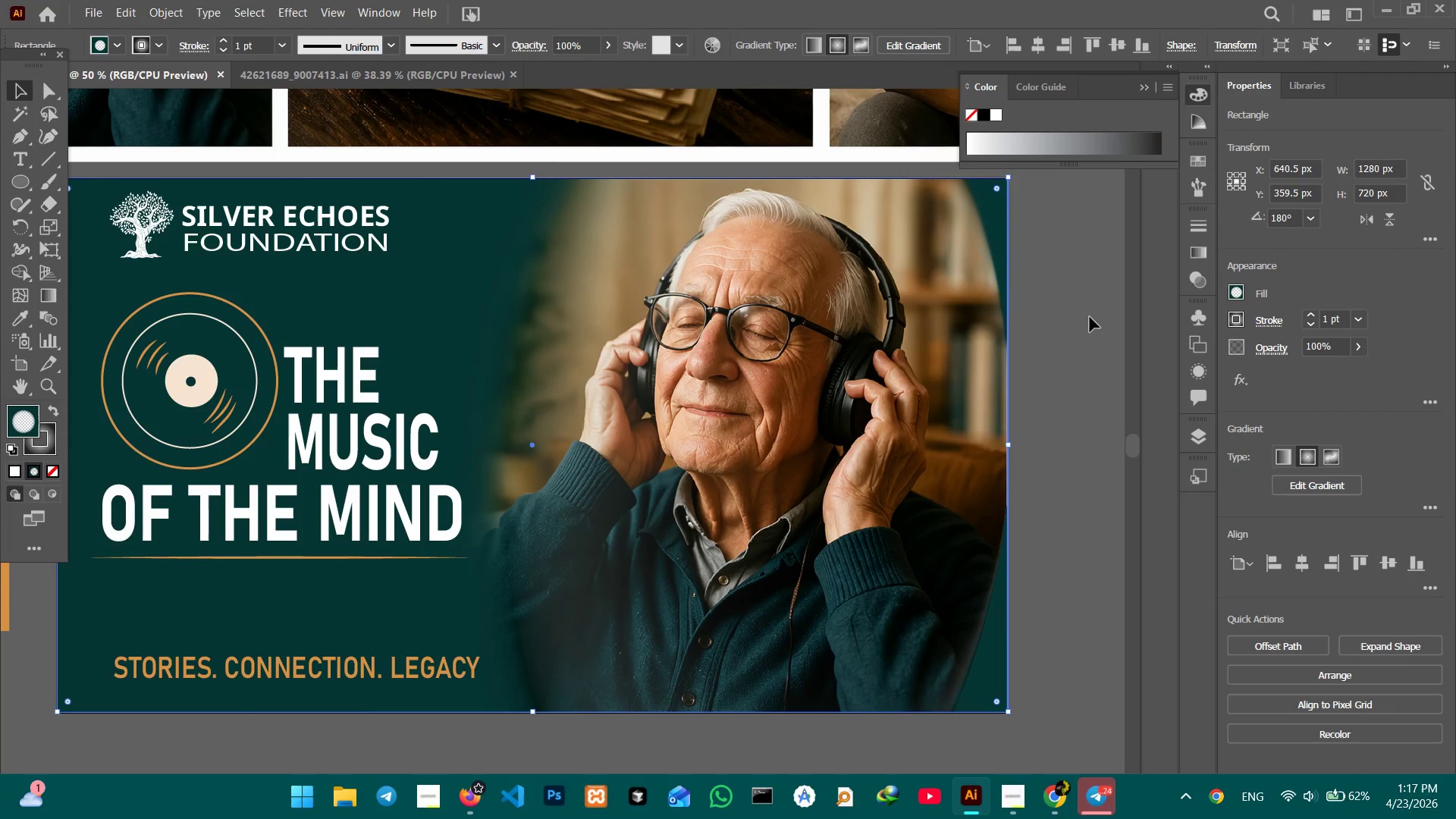 
left_click([1090, 317])
 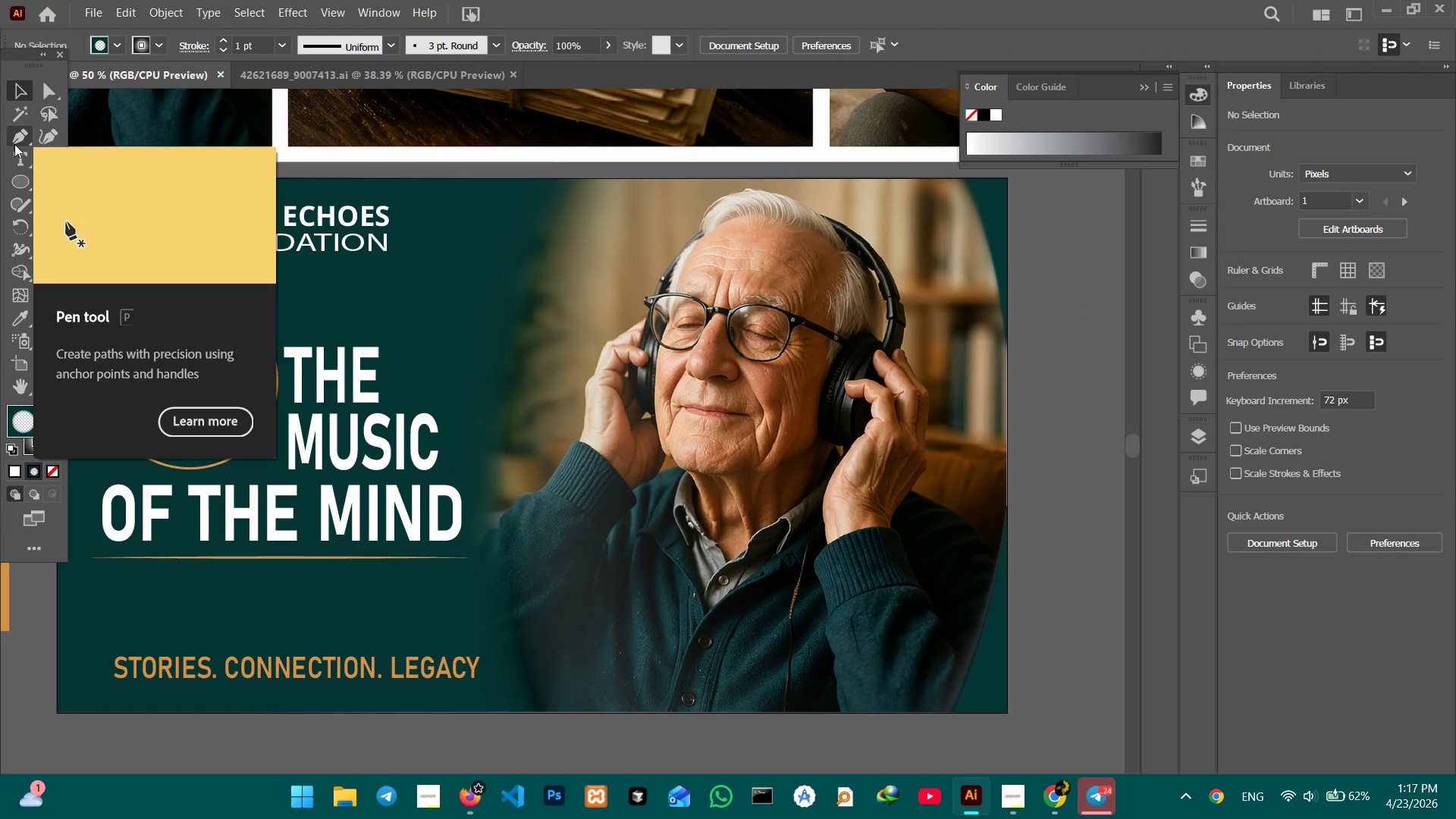 
left_click([14, 144])
 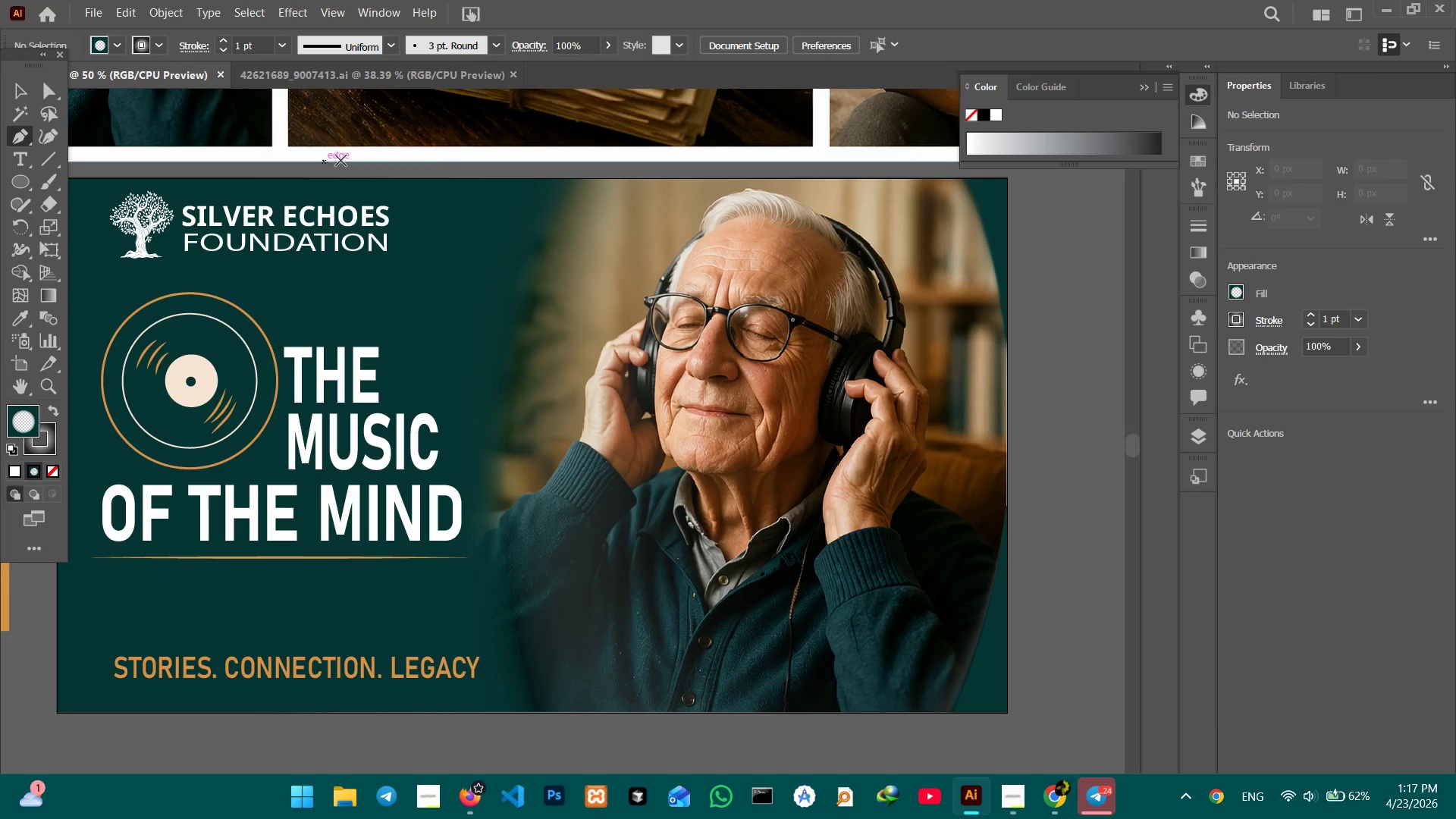 
wait(9.66)
 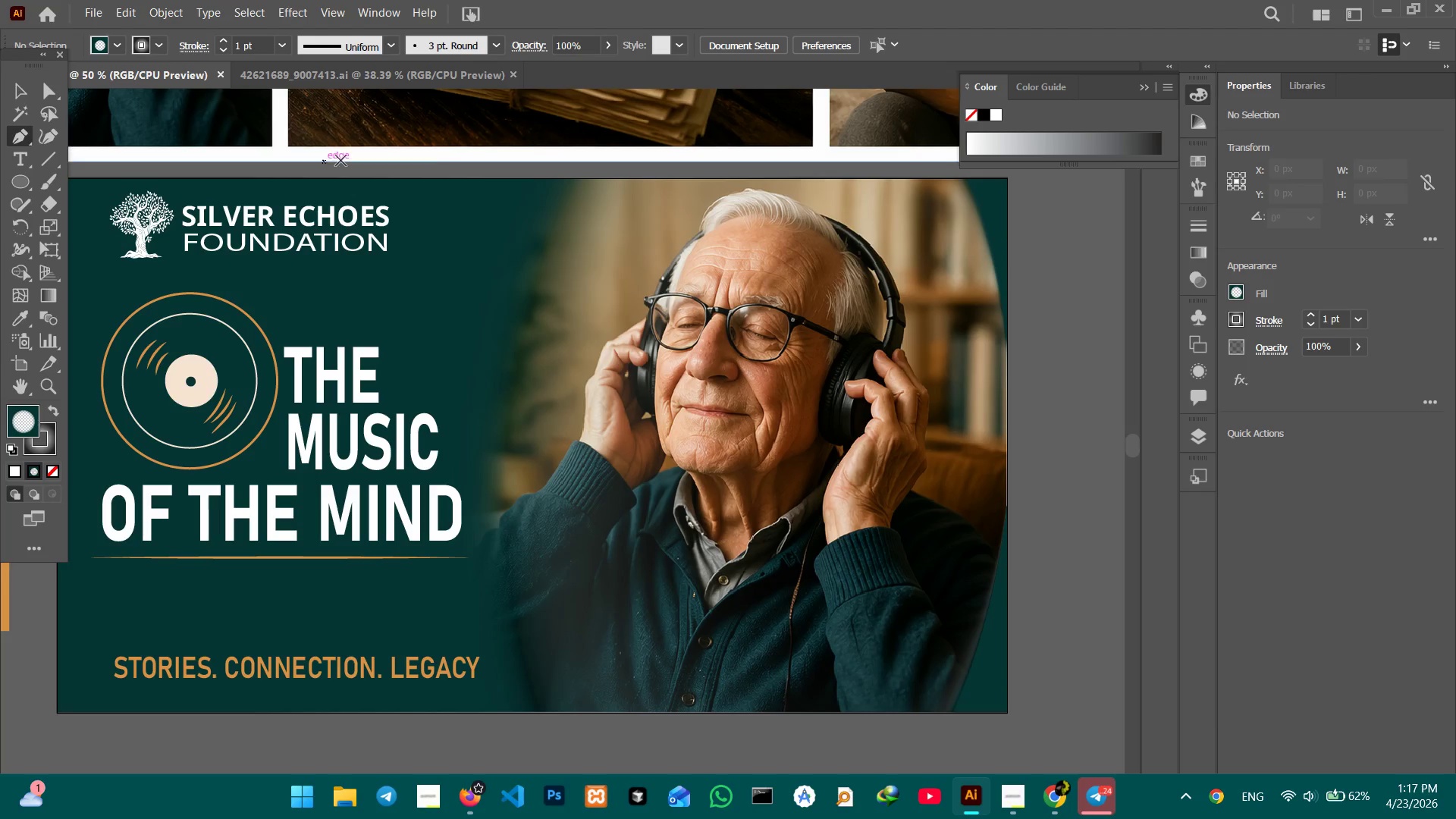 
left_click_drag(start_coordinate=[437, 177], to_coordinate=[444, 285])
 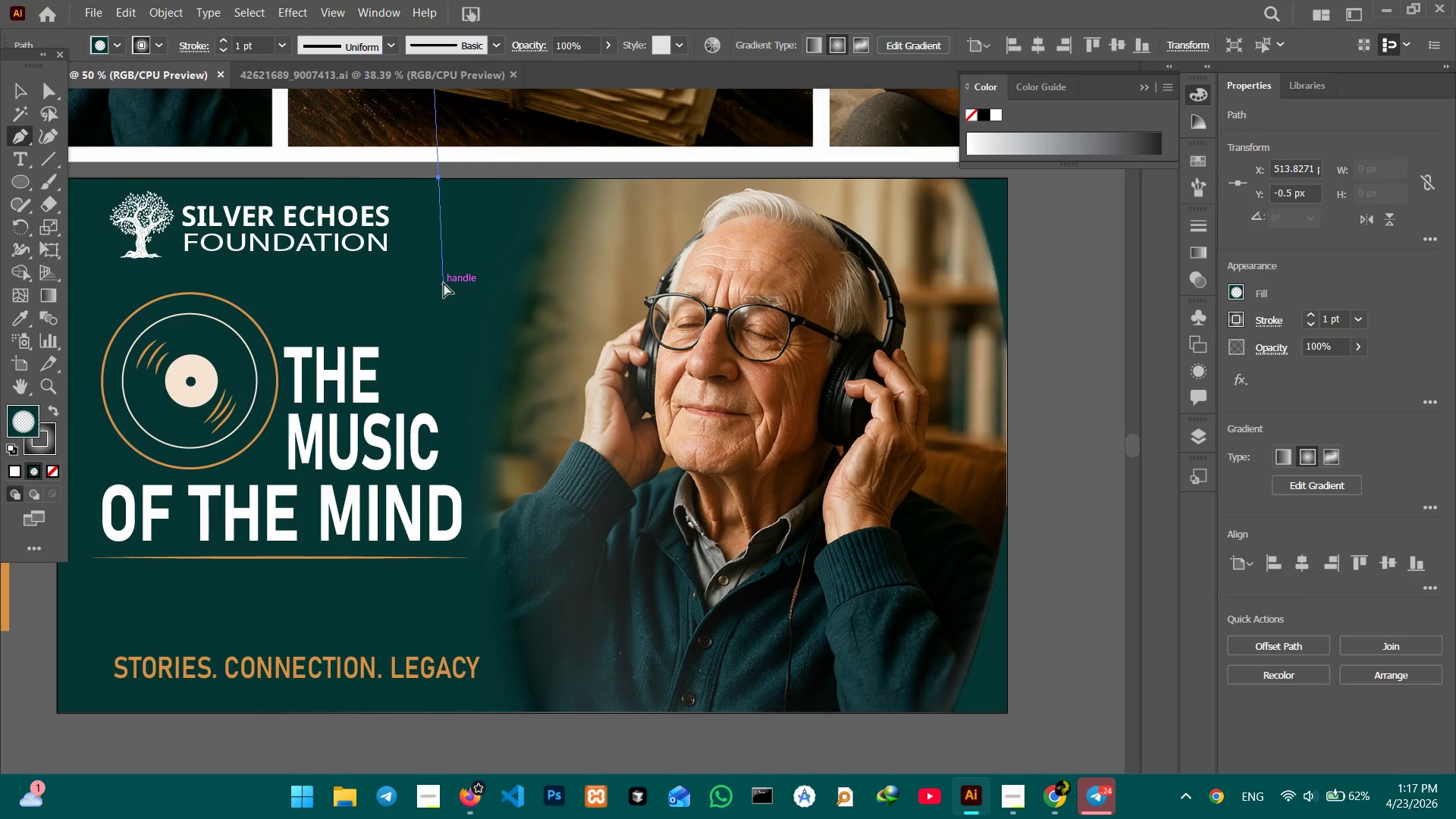 
key(Control+Z)
 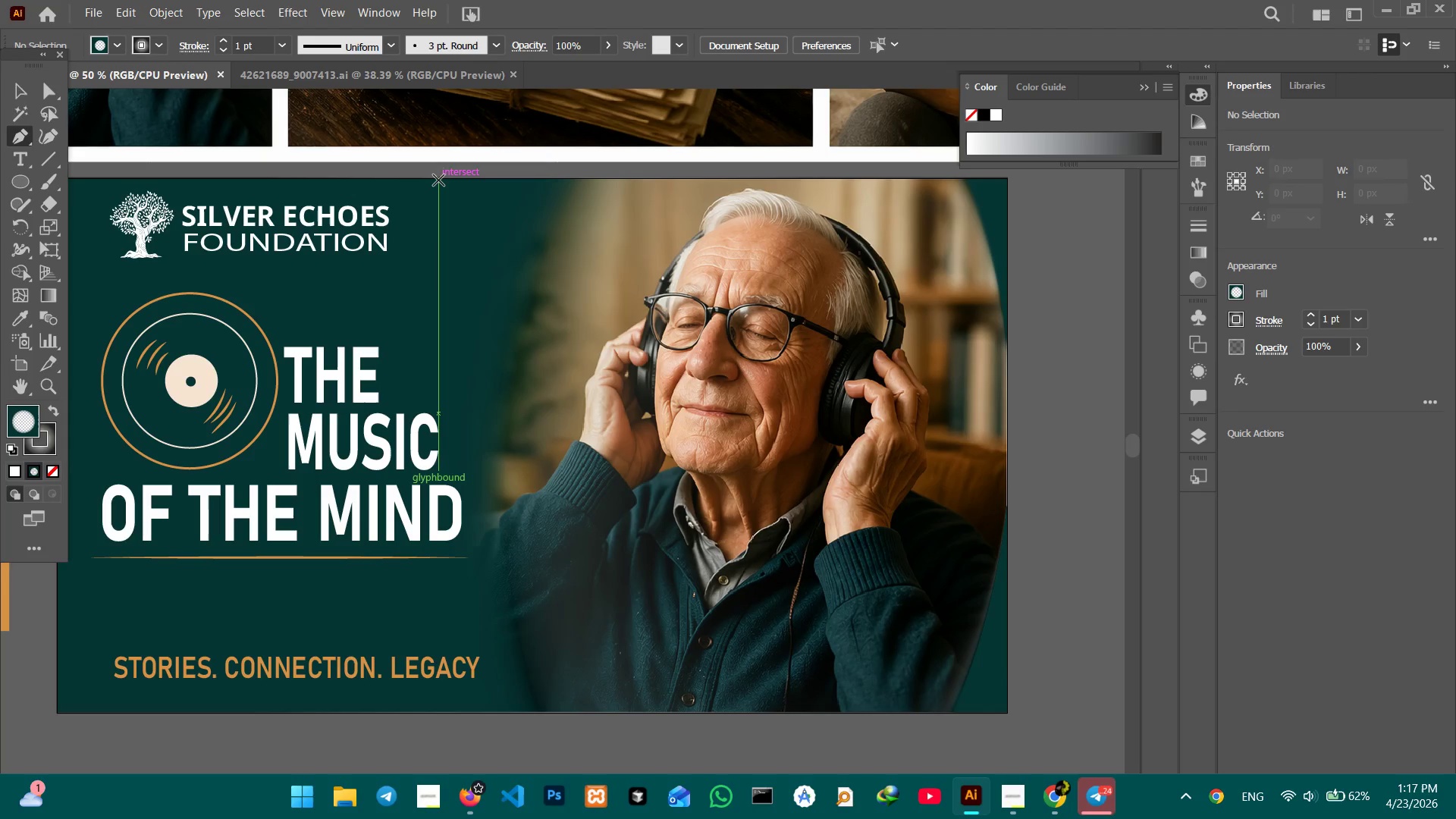 
left_click([438, 180])
 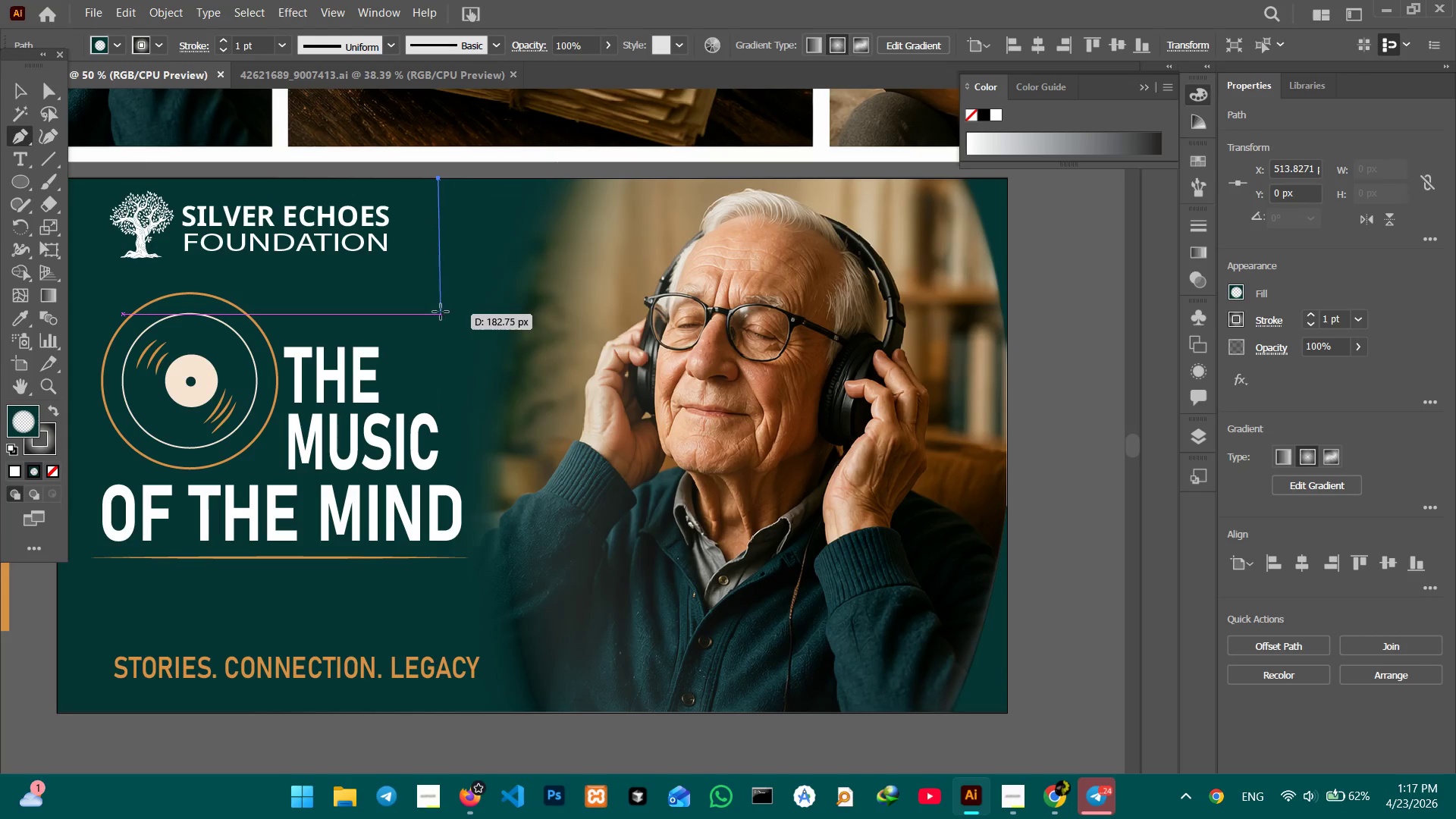 
hold_key(key=ShiftLeft, duration=5.26)
left_click([441, 312])
 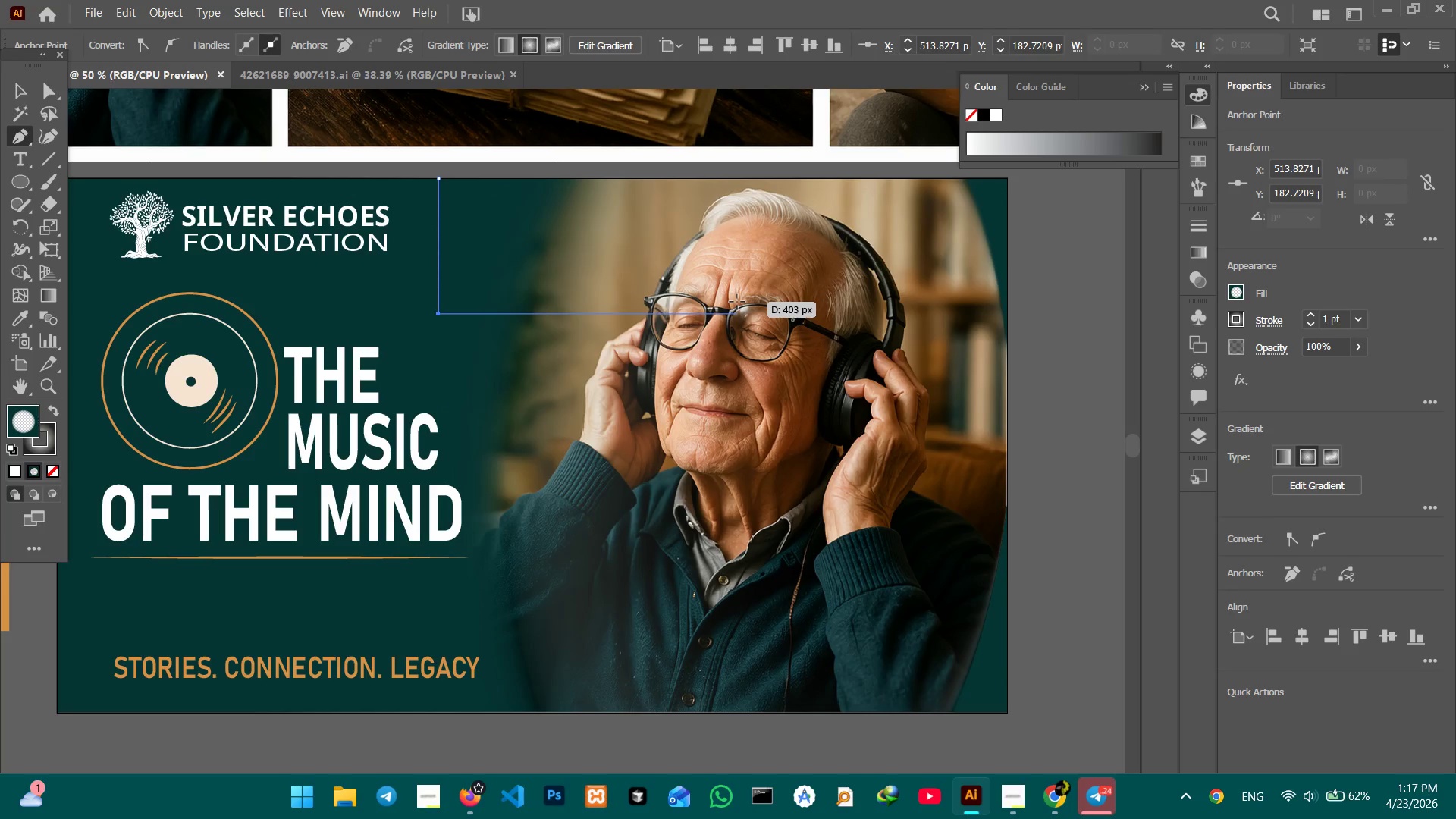 
left_click([737, 302])
 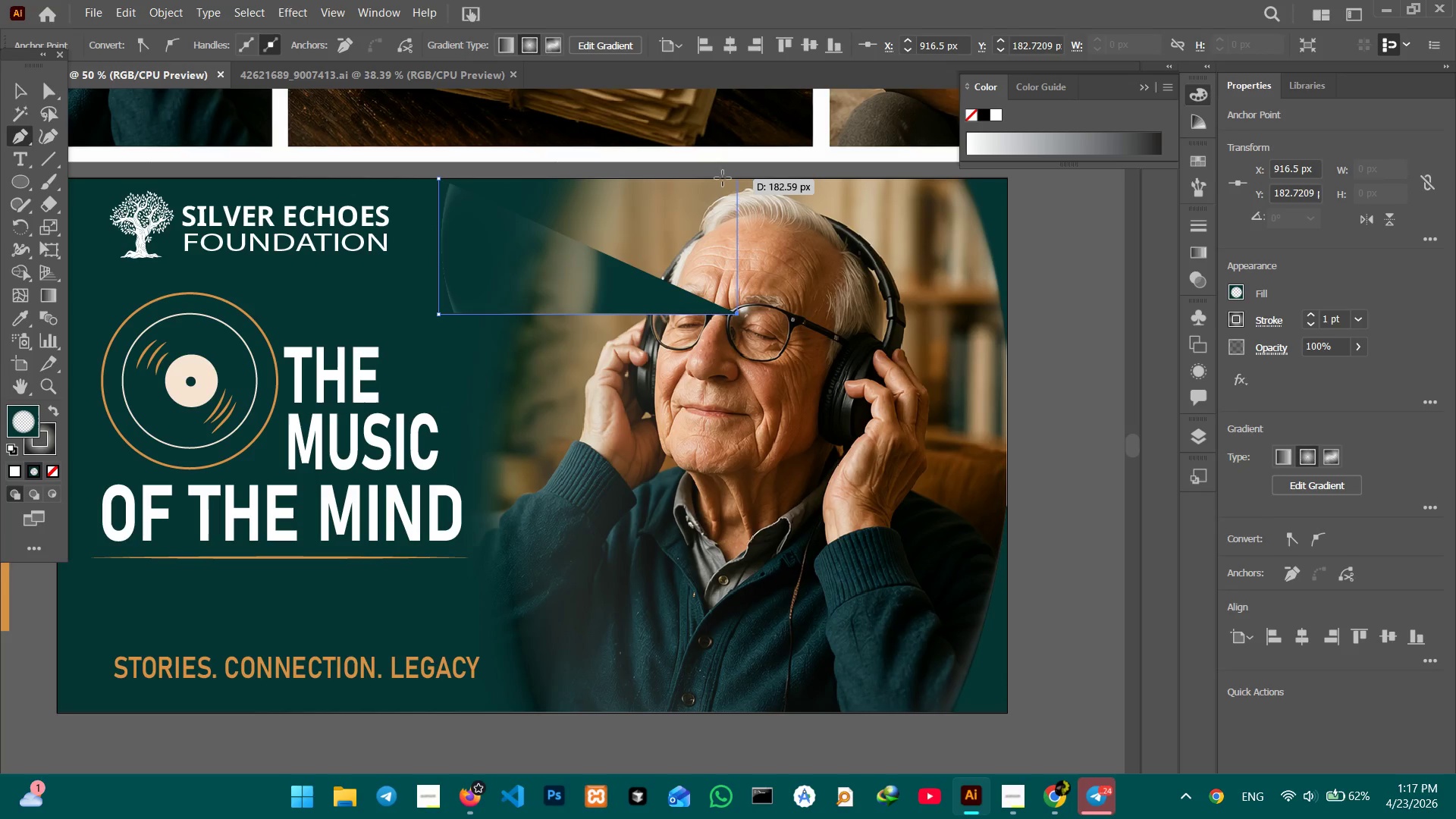 
left_click([723, 178])
 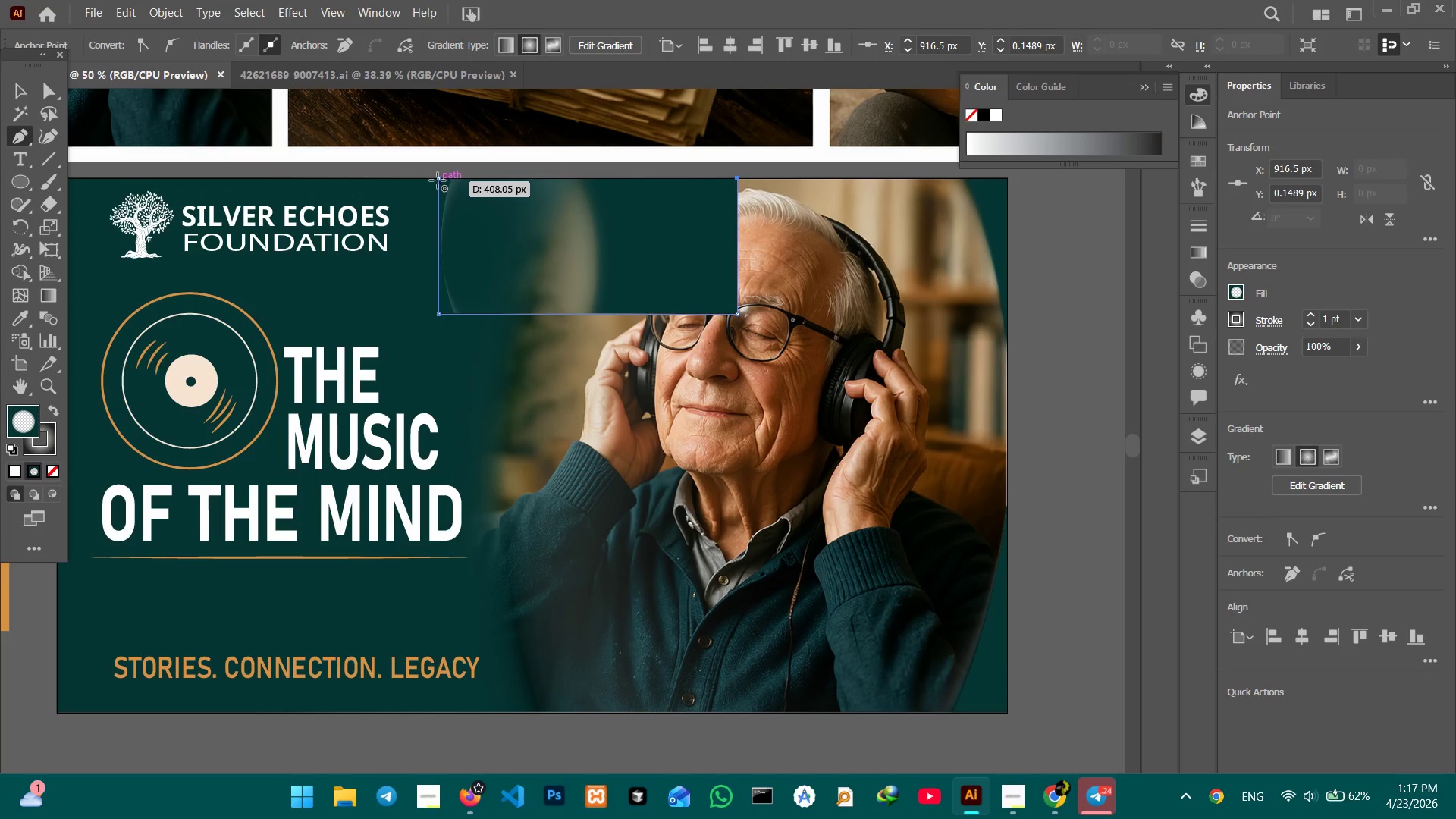 
left_click([438, 180])
 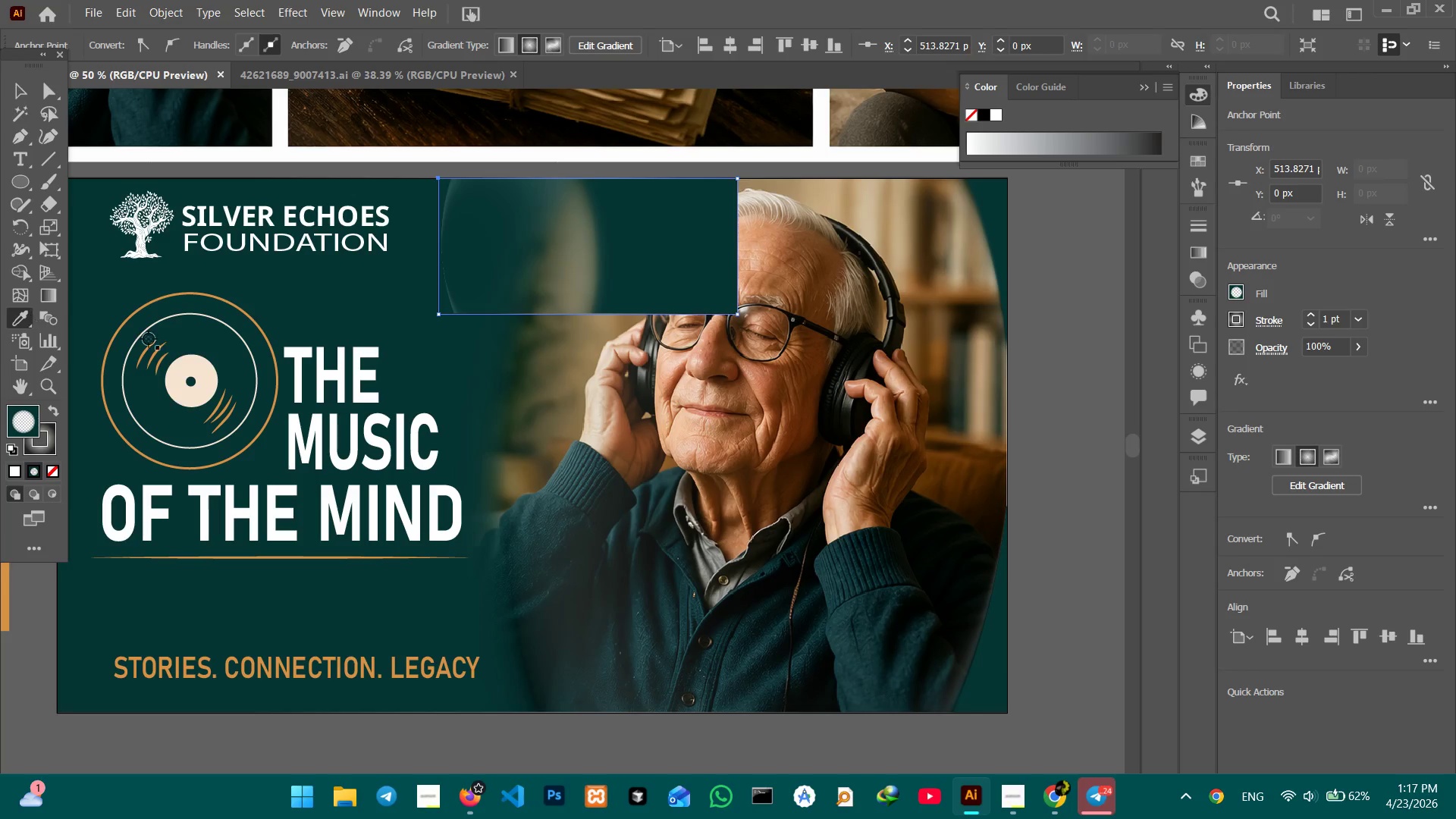 
left_click([190, 359])
 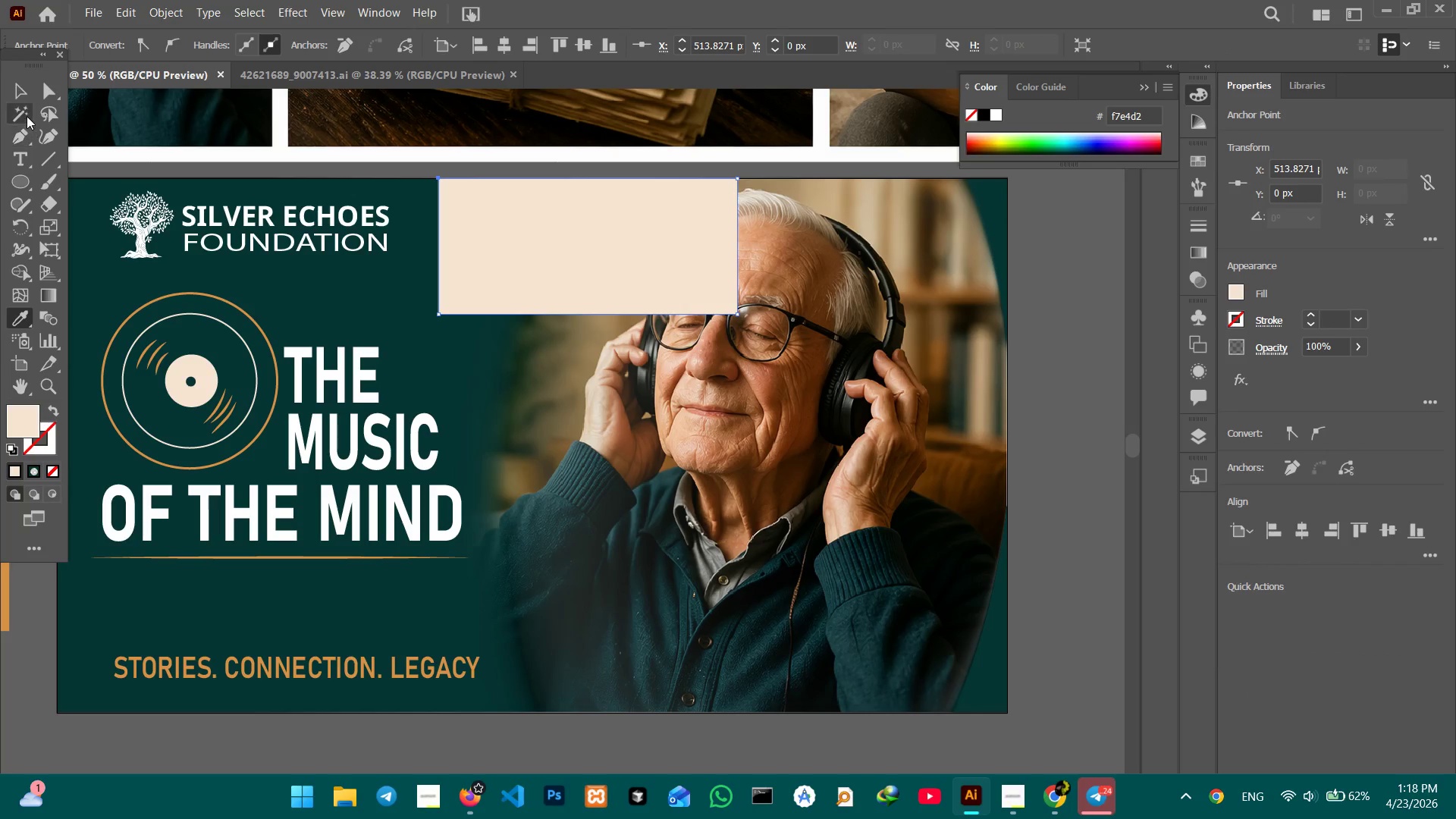 
left_click([26, 106])
 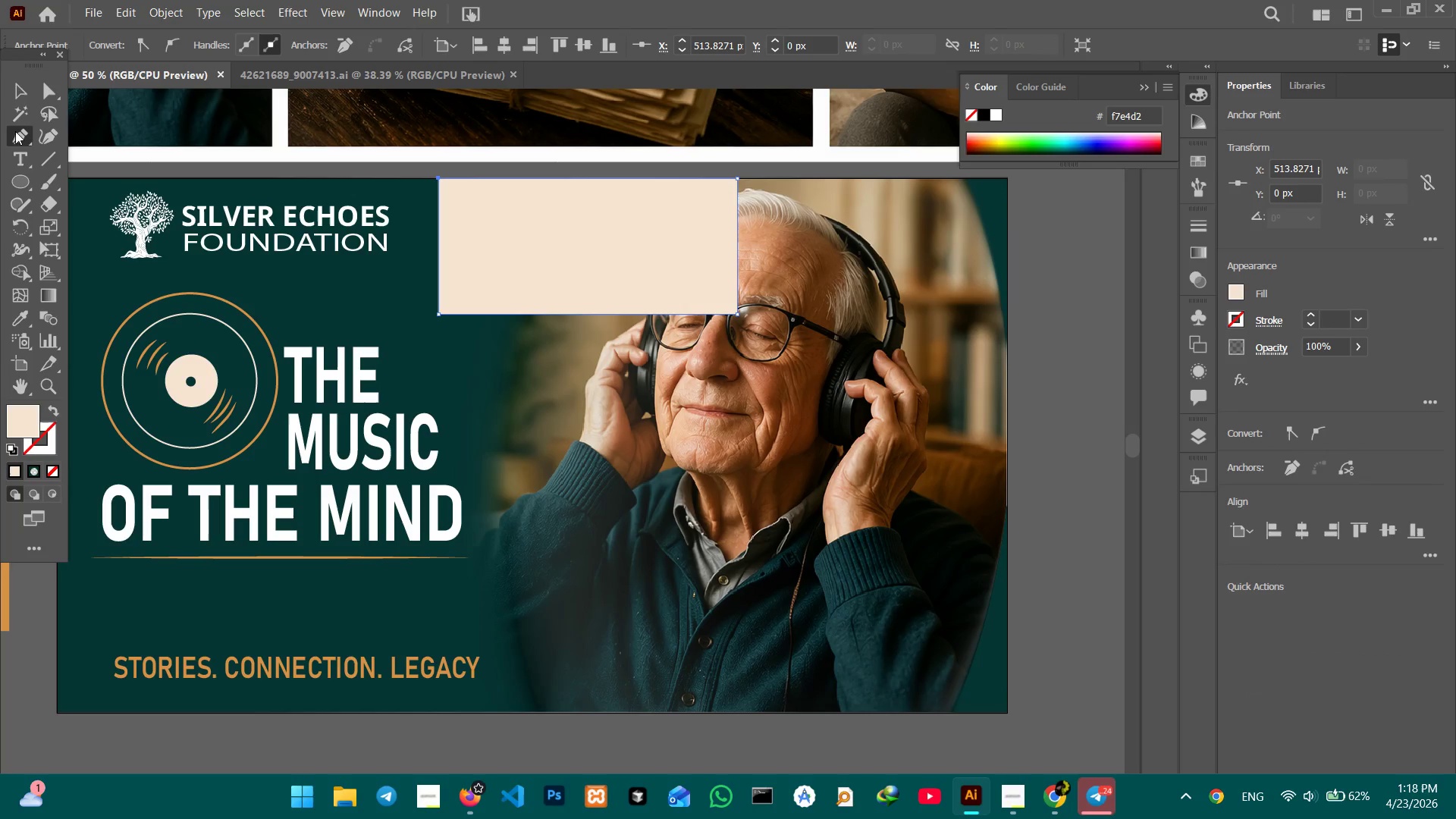 
double_click([15, 131])
 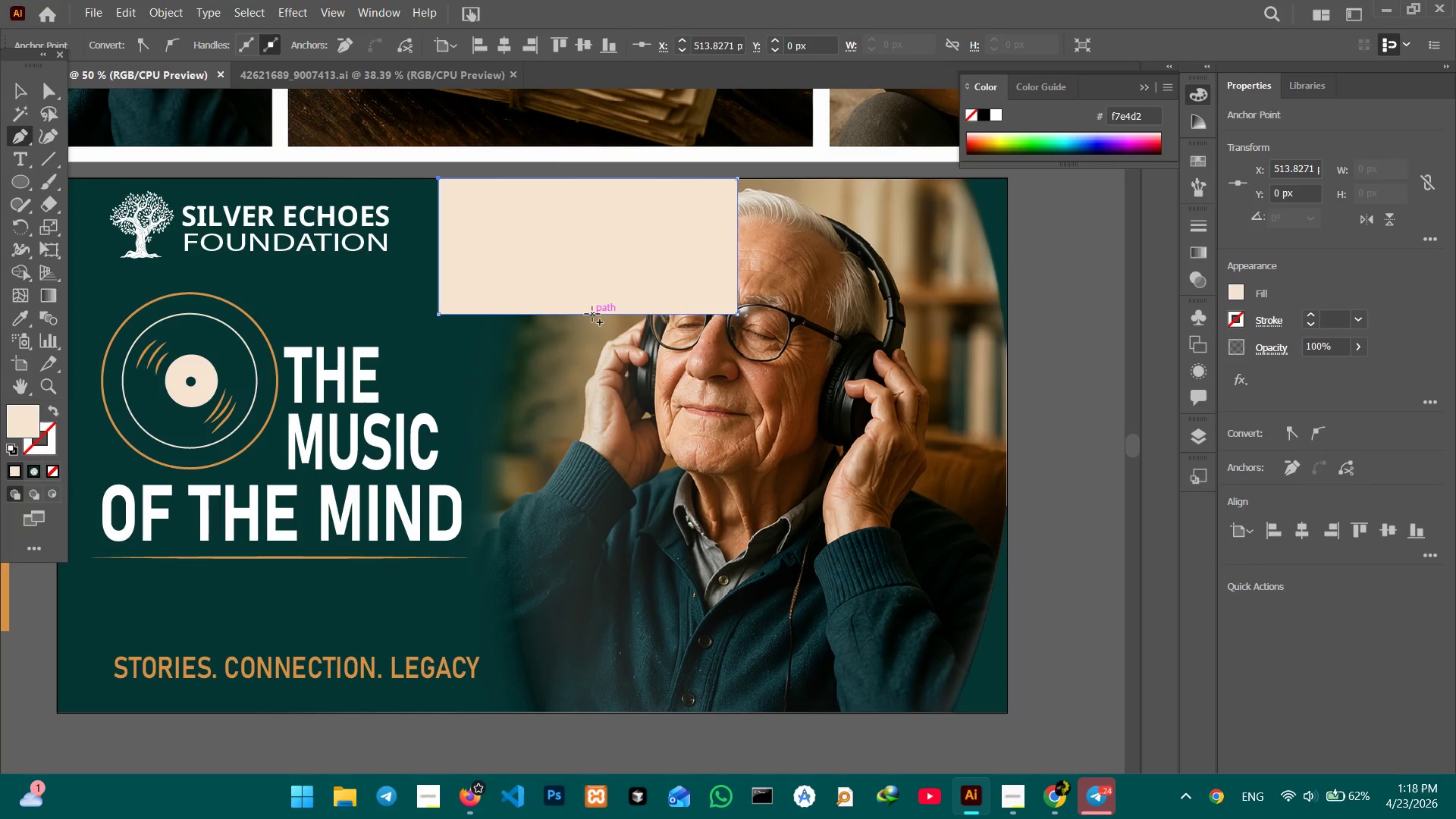 
left_click([592, 314])
 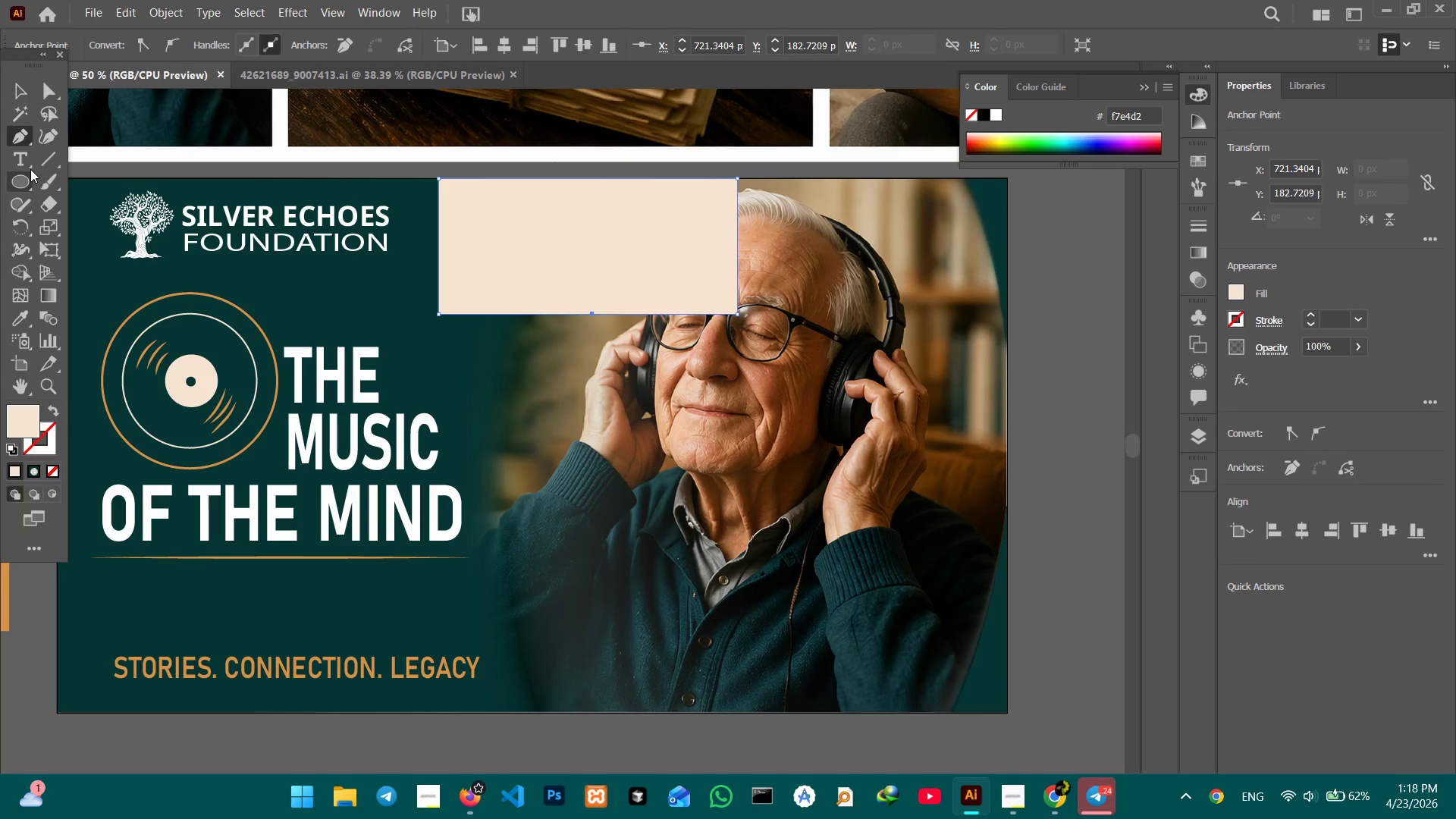 
left_click([52, 136])
 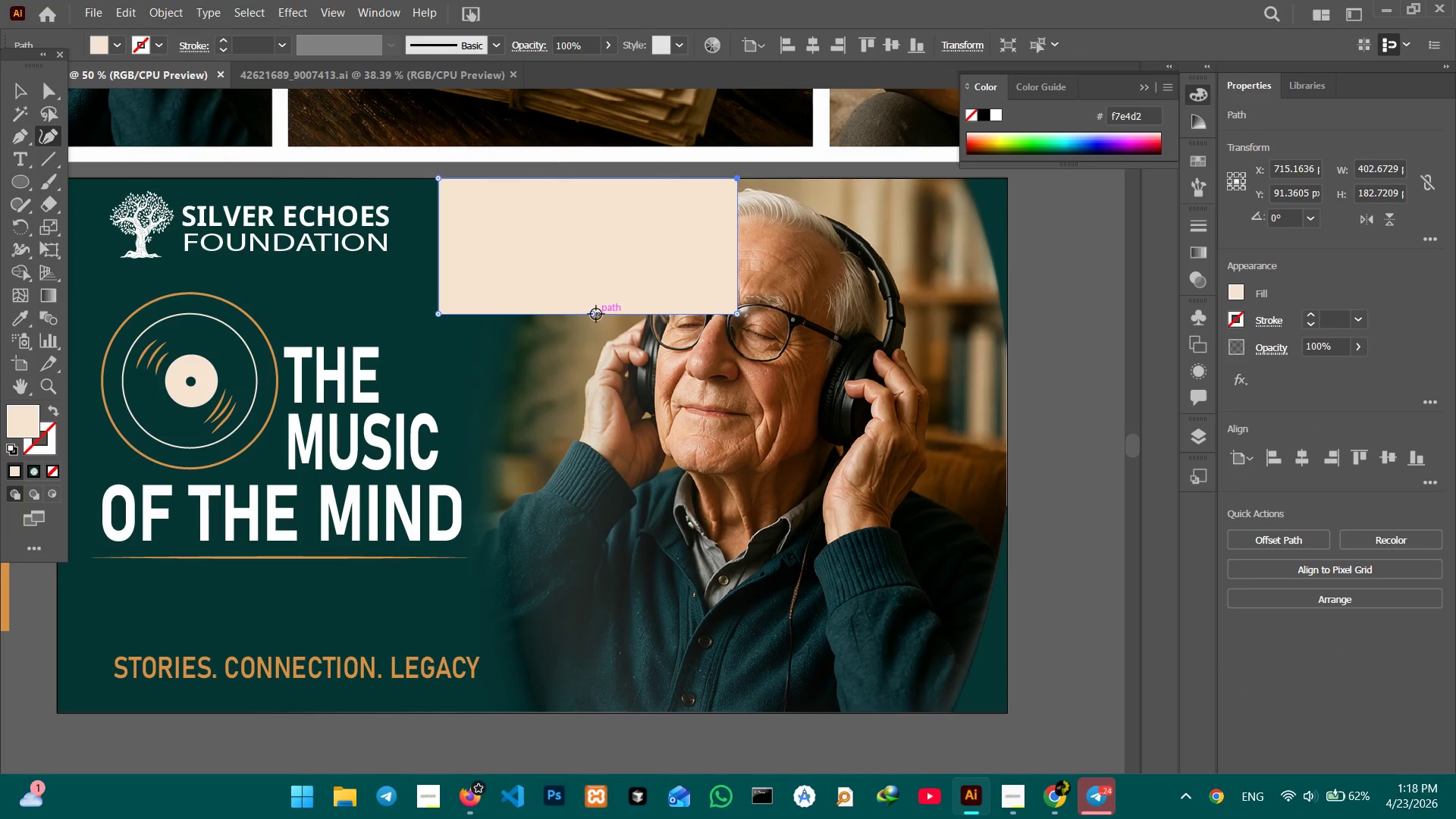 
left_click_drag(start_coordinate=[595, 314], to_coordinate=[588, 281])
 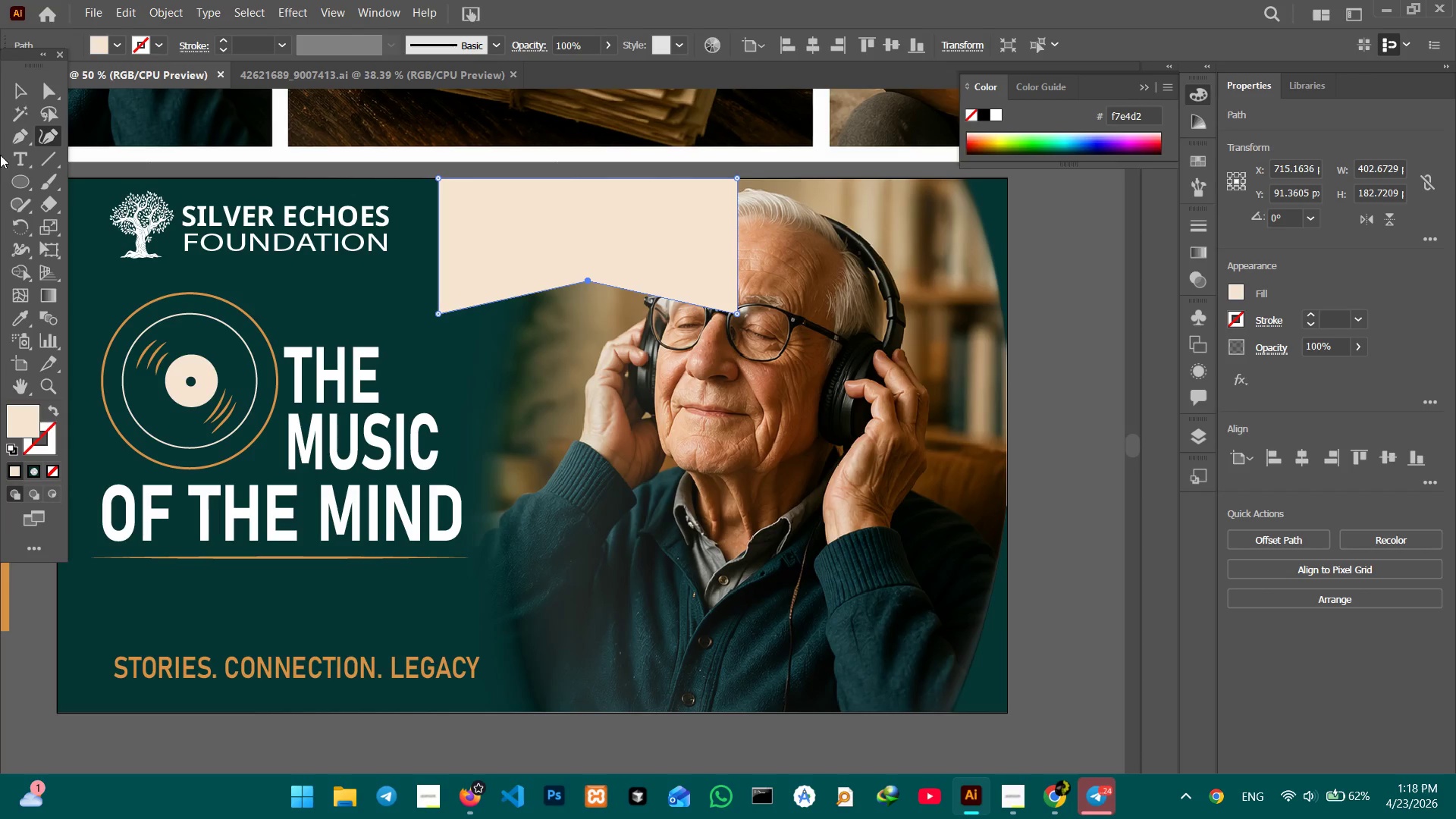 
left_click([15, 95])
 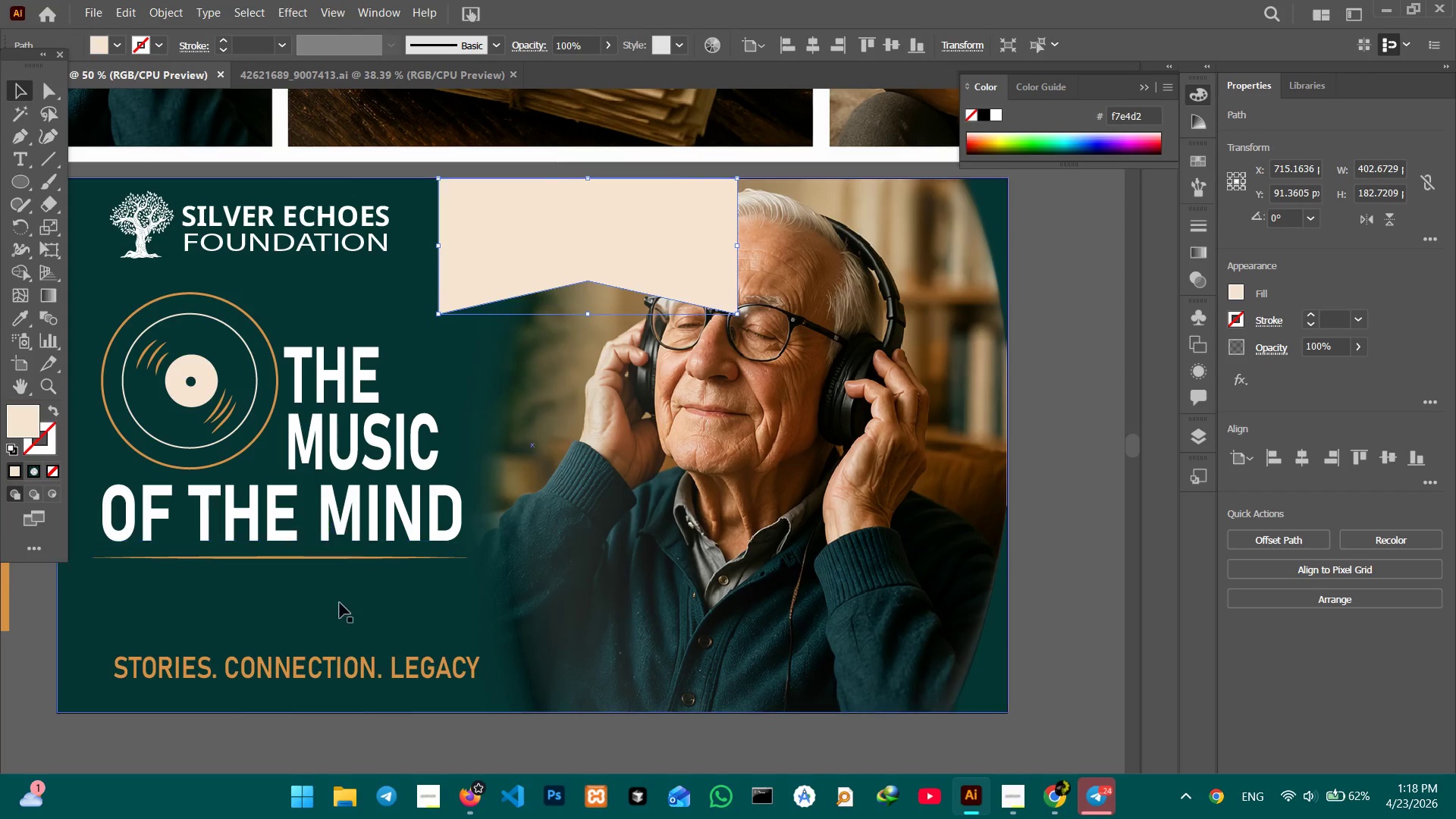 
left_click([347, 674])
 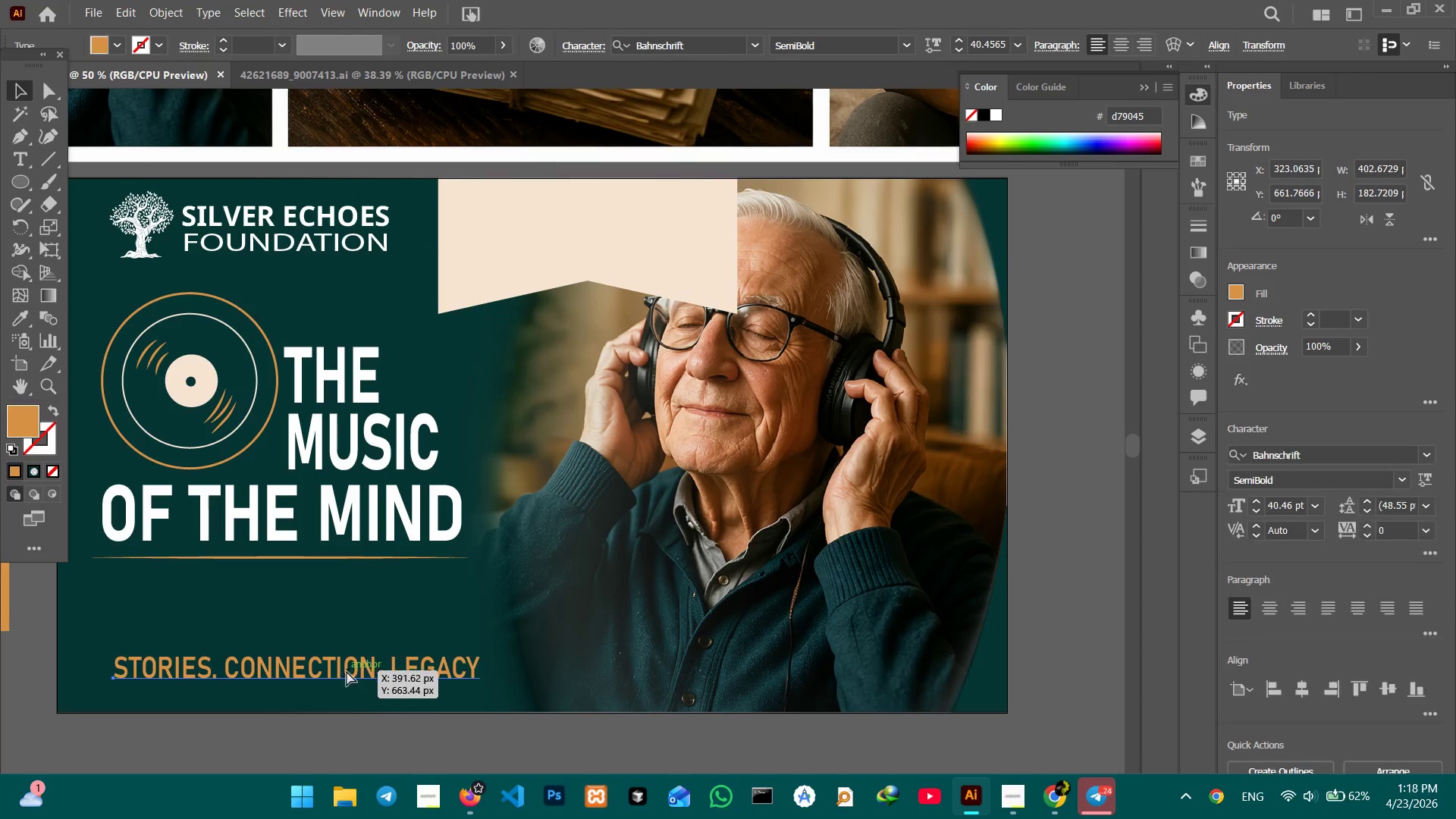 
key(Control+C)
 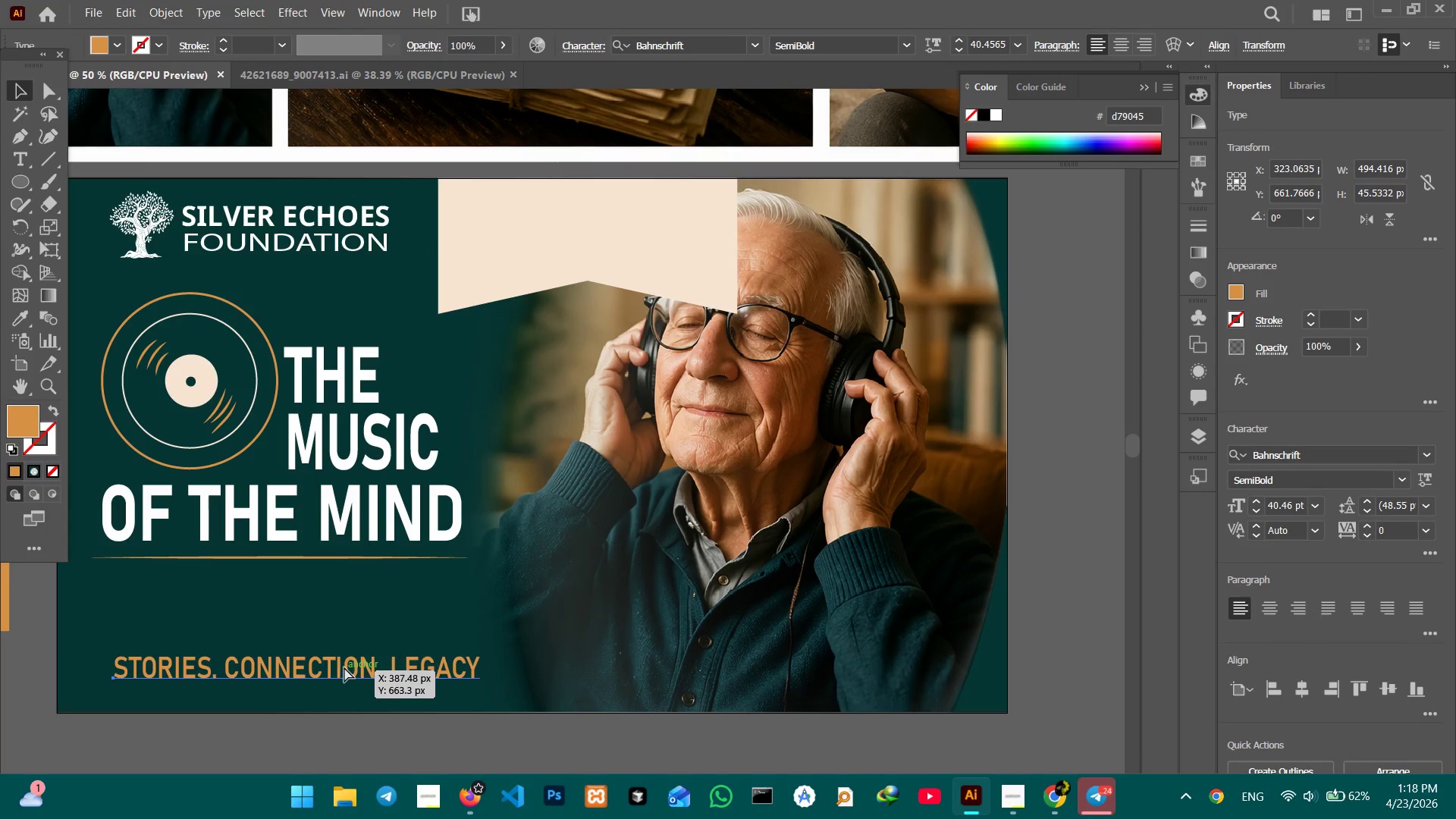 
key(Control+V)
 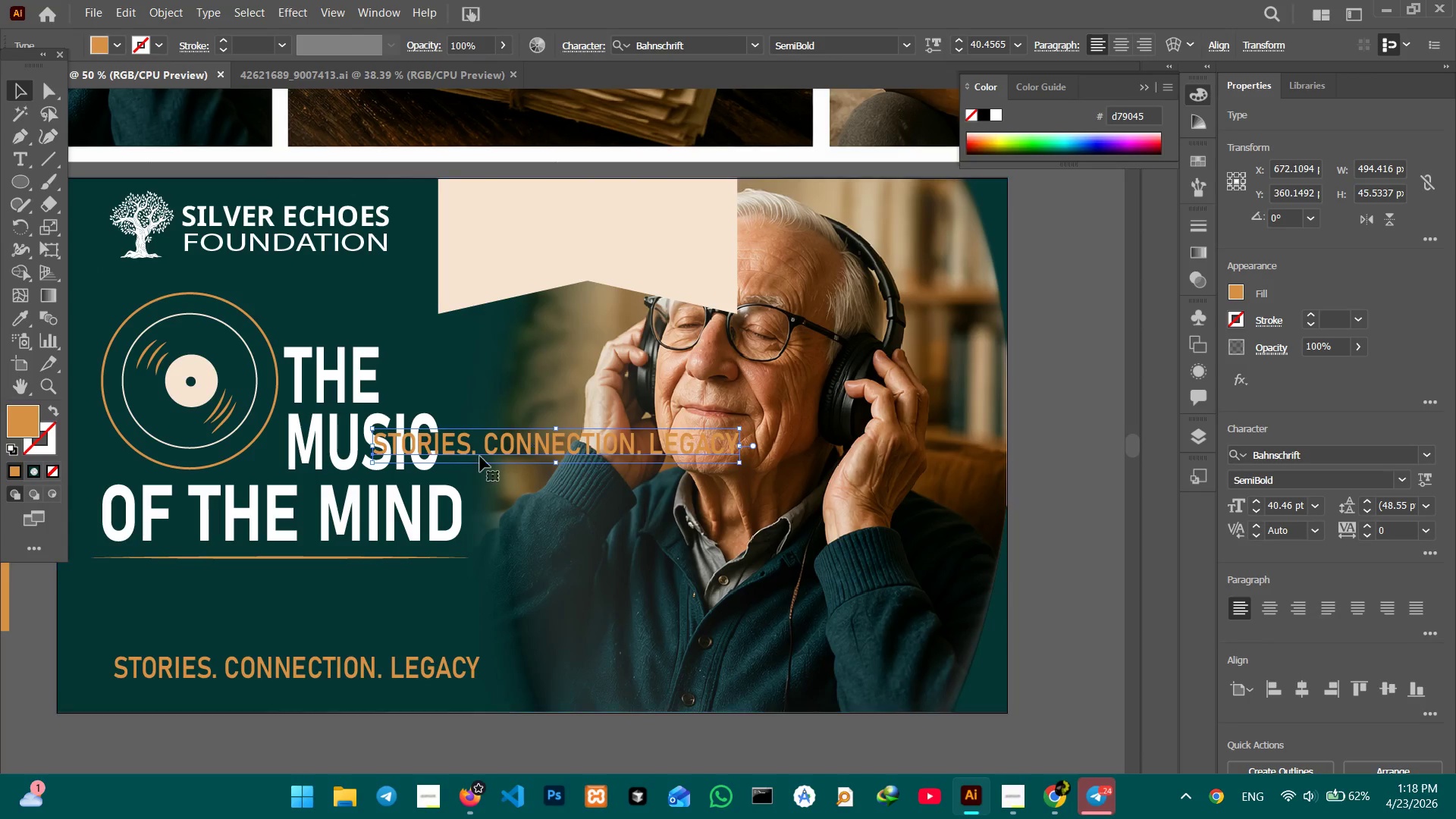 
left_click_drag(start_coordinate=[480, 454], to_coordinate=[532, 246])
 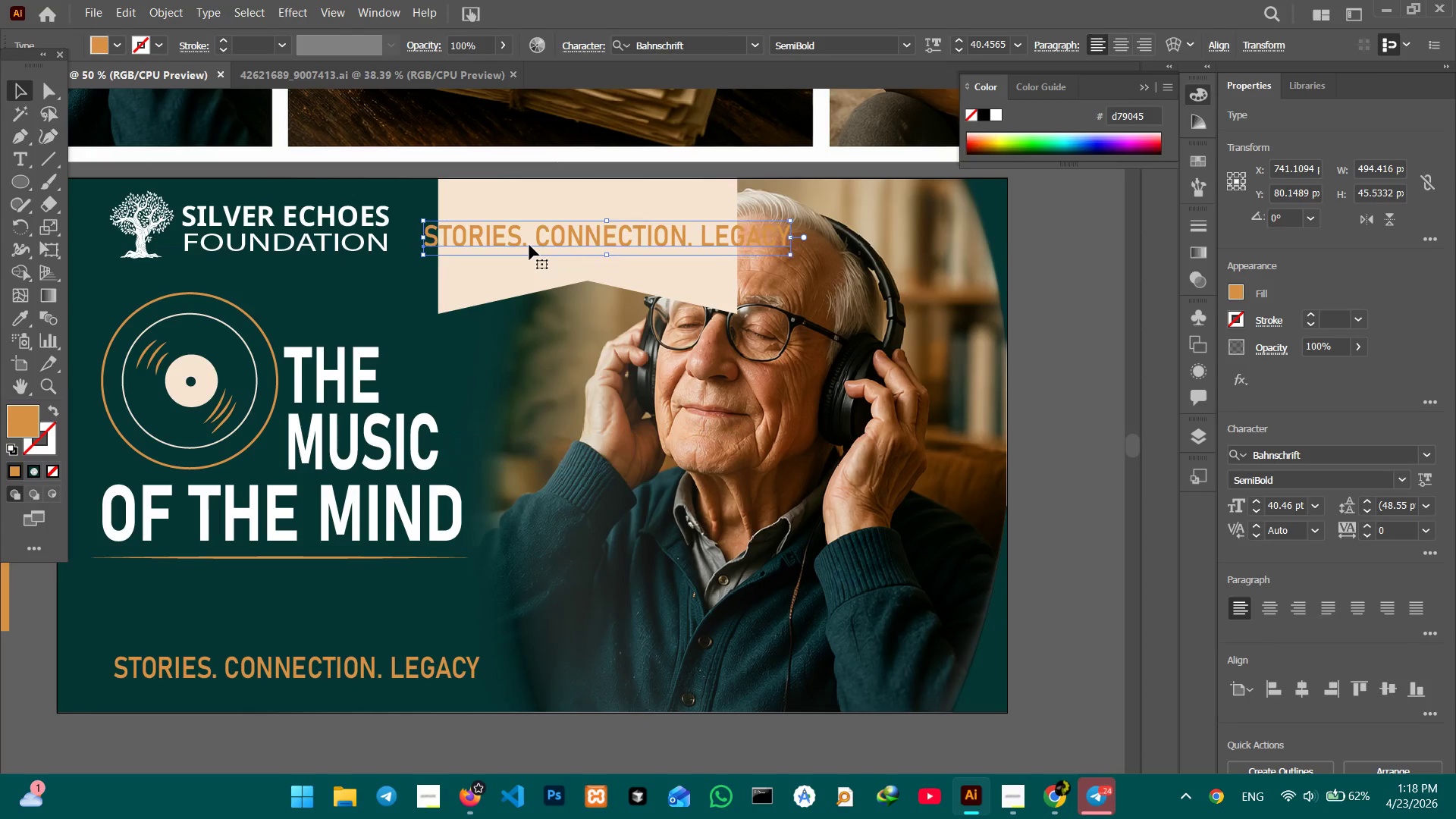 
double_click([529, 245])
 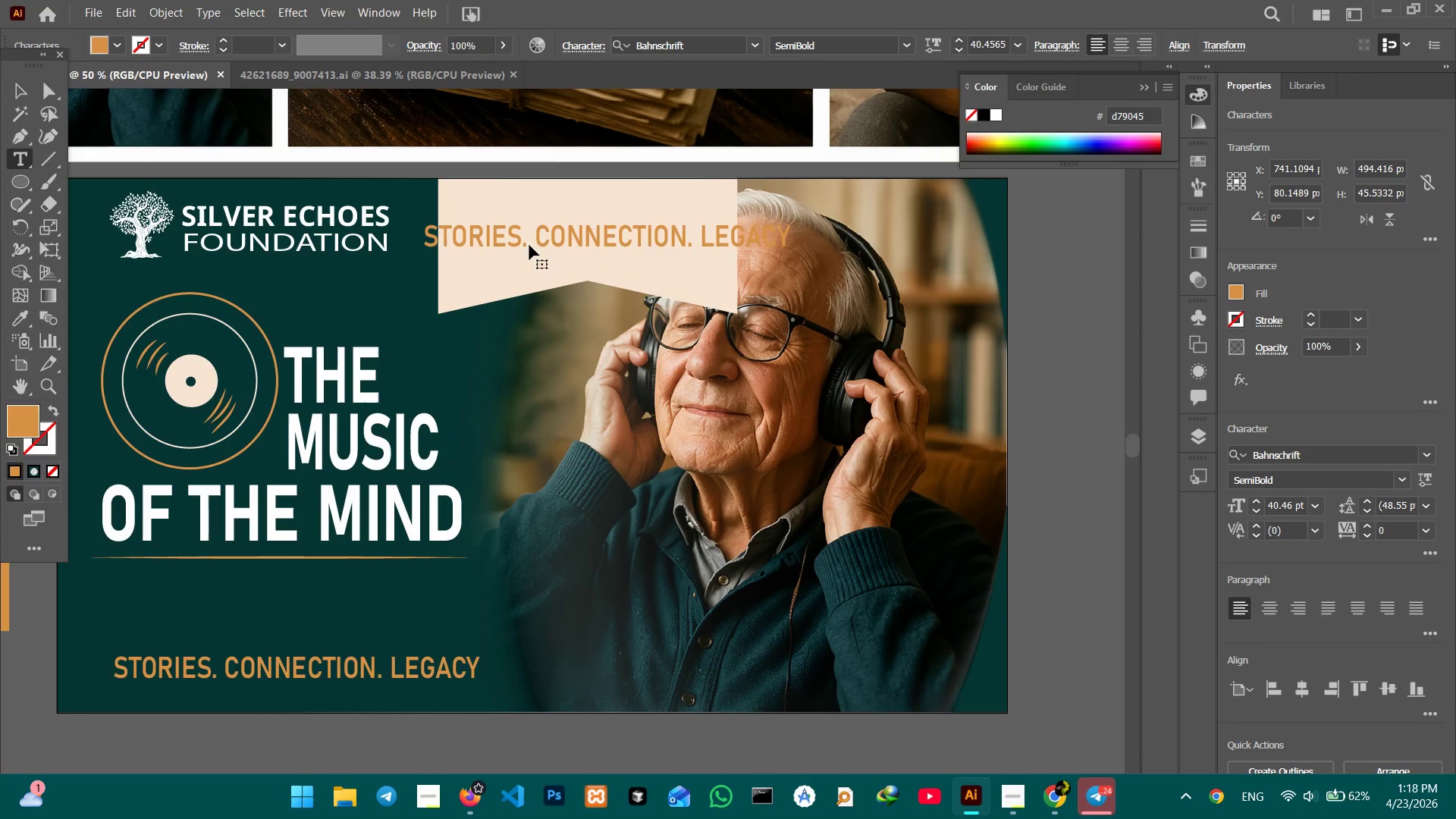 
triple_click([529, 245])
 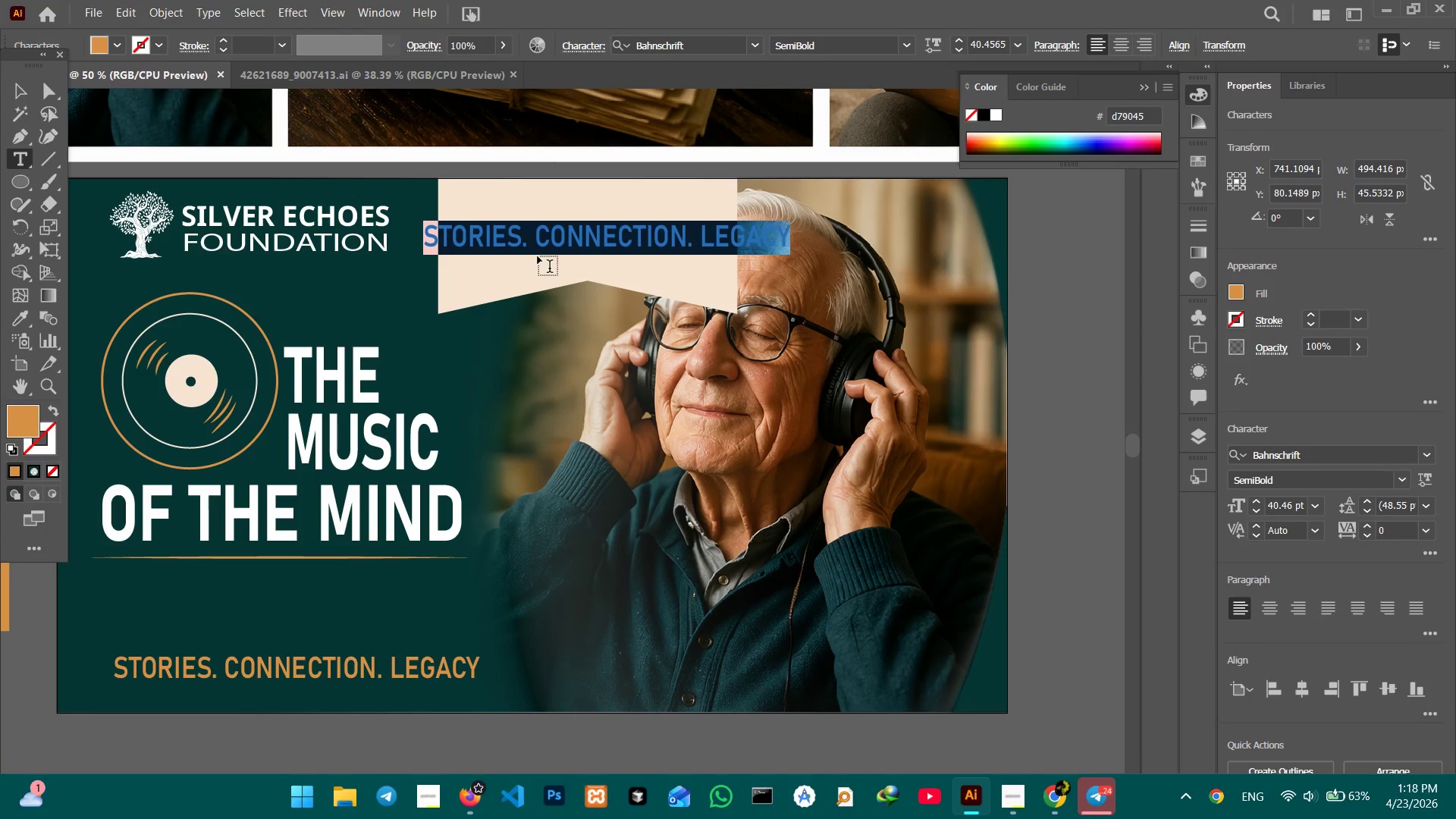 
type(THE ART OD)
key(Backspace)
type(F)
 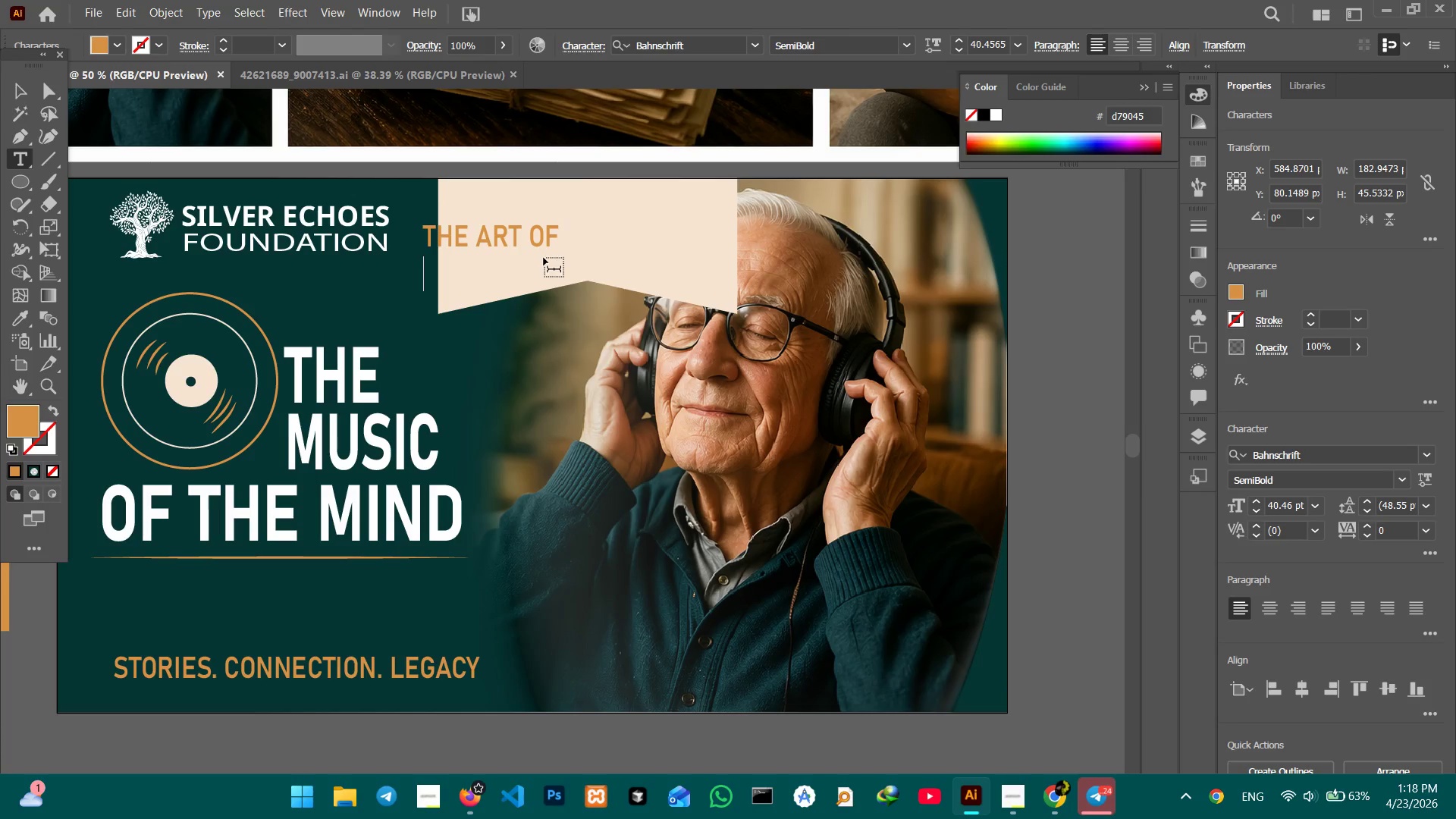 
key(Shift+Enter)
 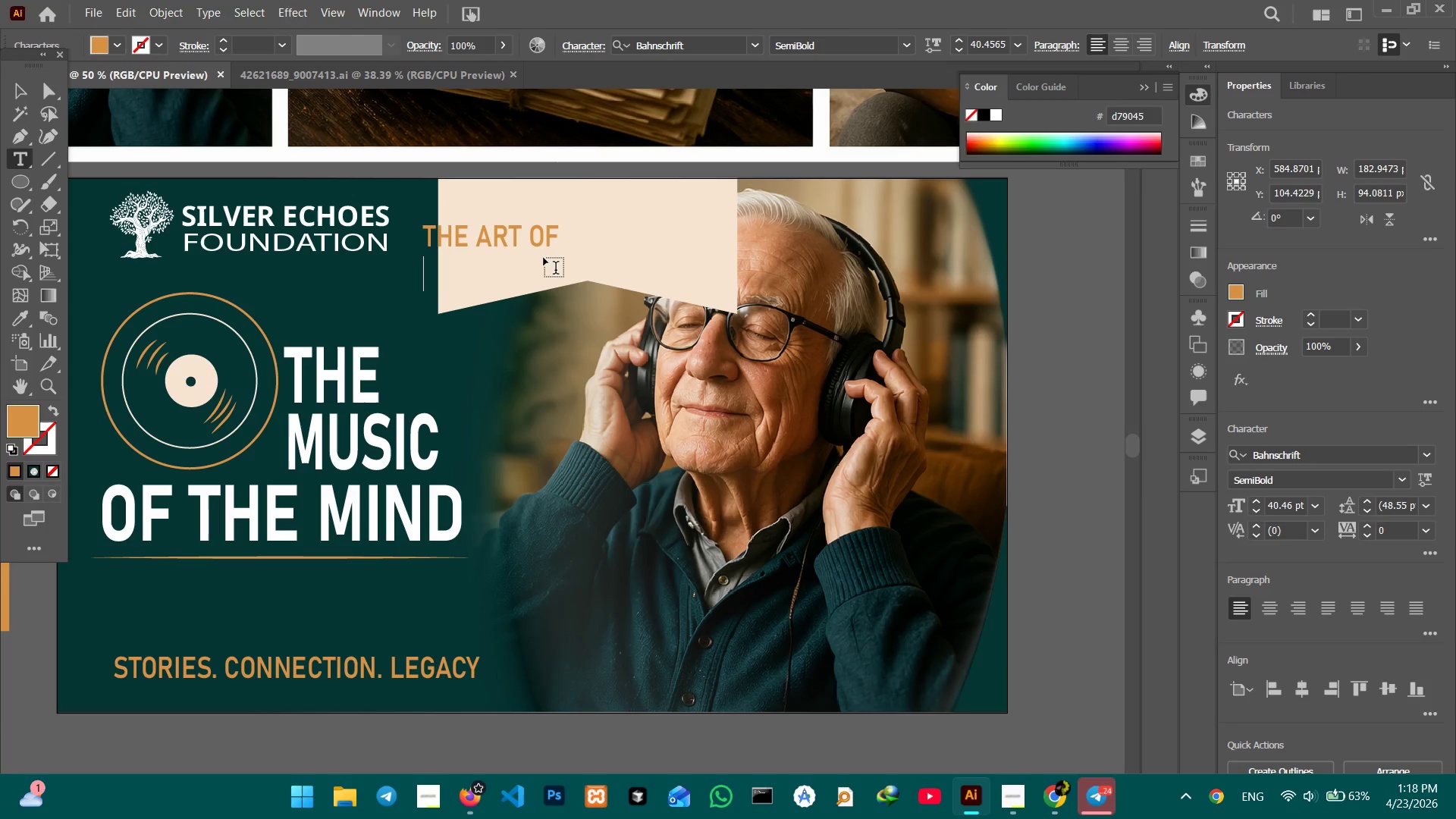 
type(REMEBERING)
 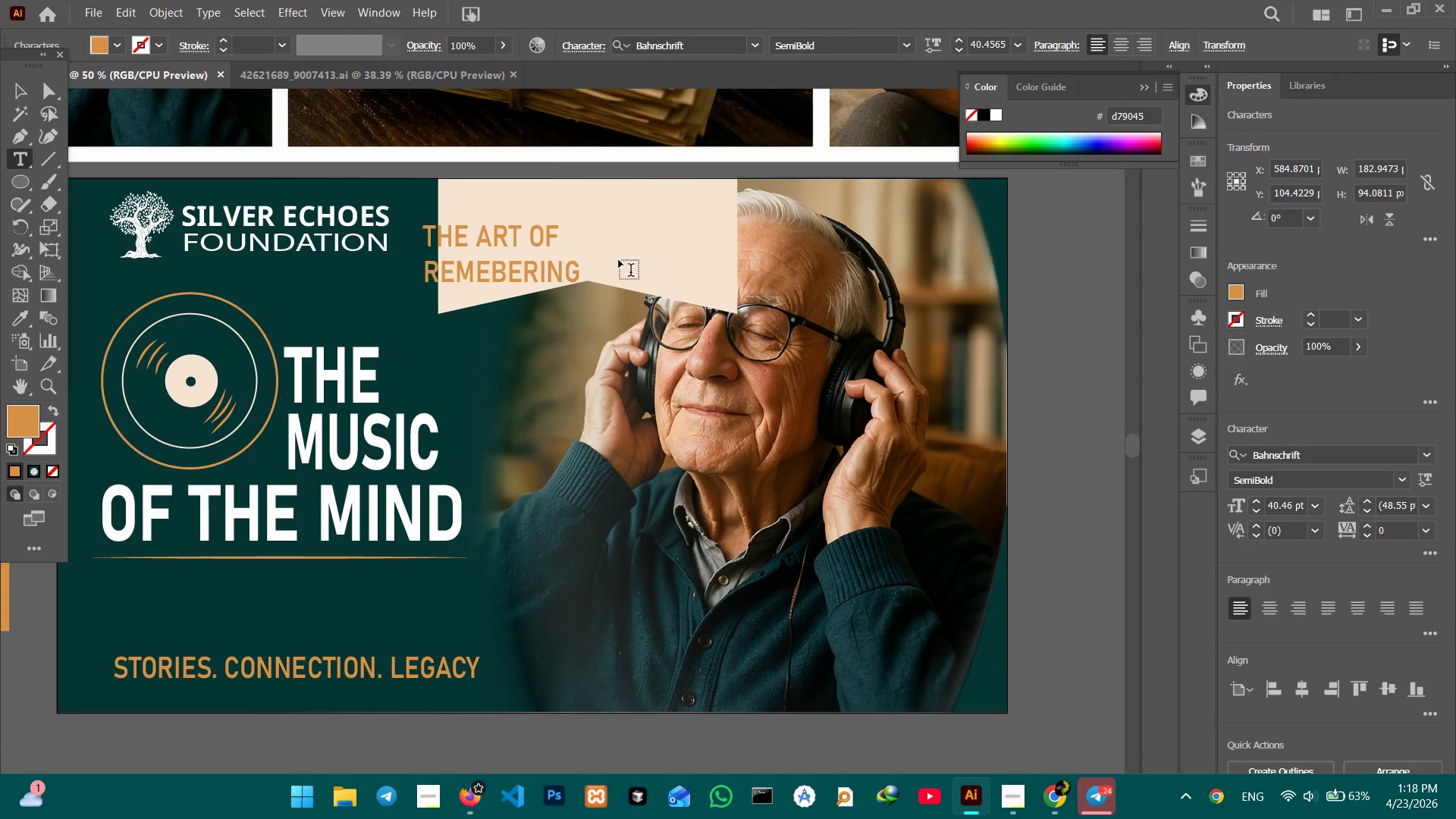 
left_click([26, 90])
 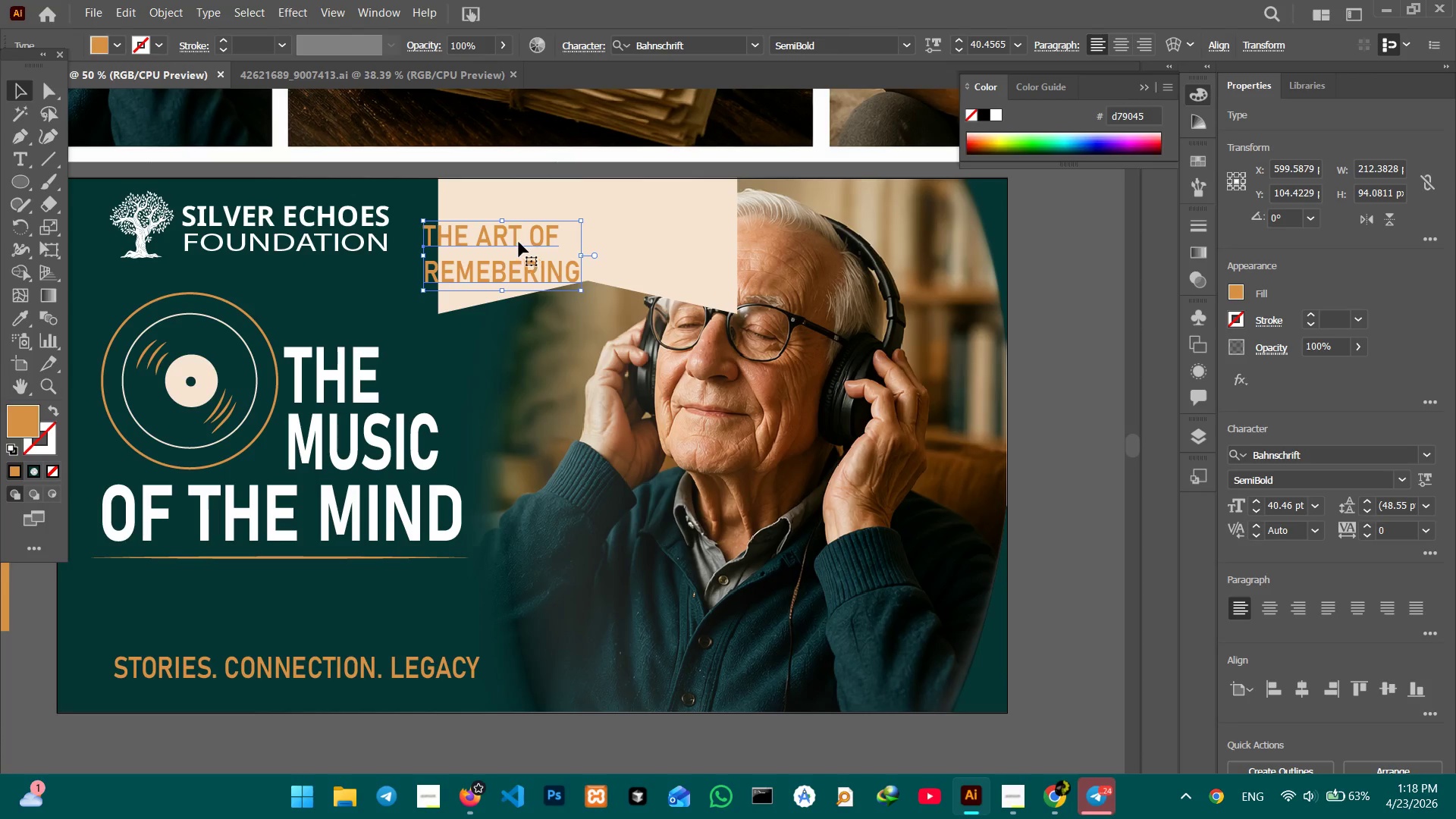 
left_click_drag(start_coordinate=[518, 240], to_coordinate=[605, 221])
 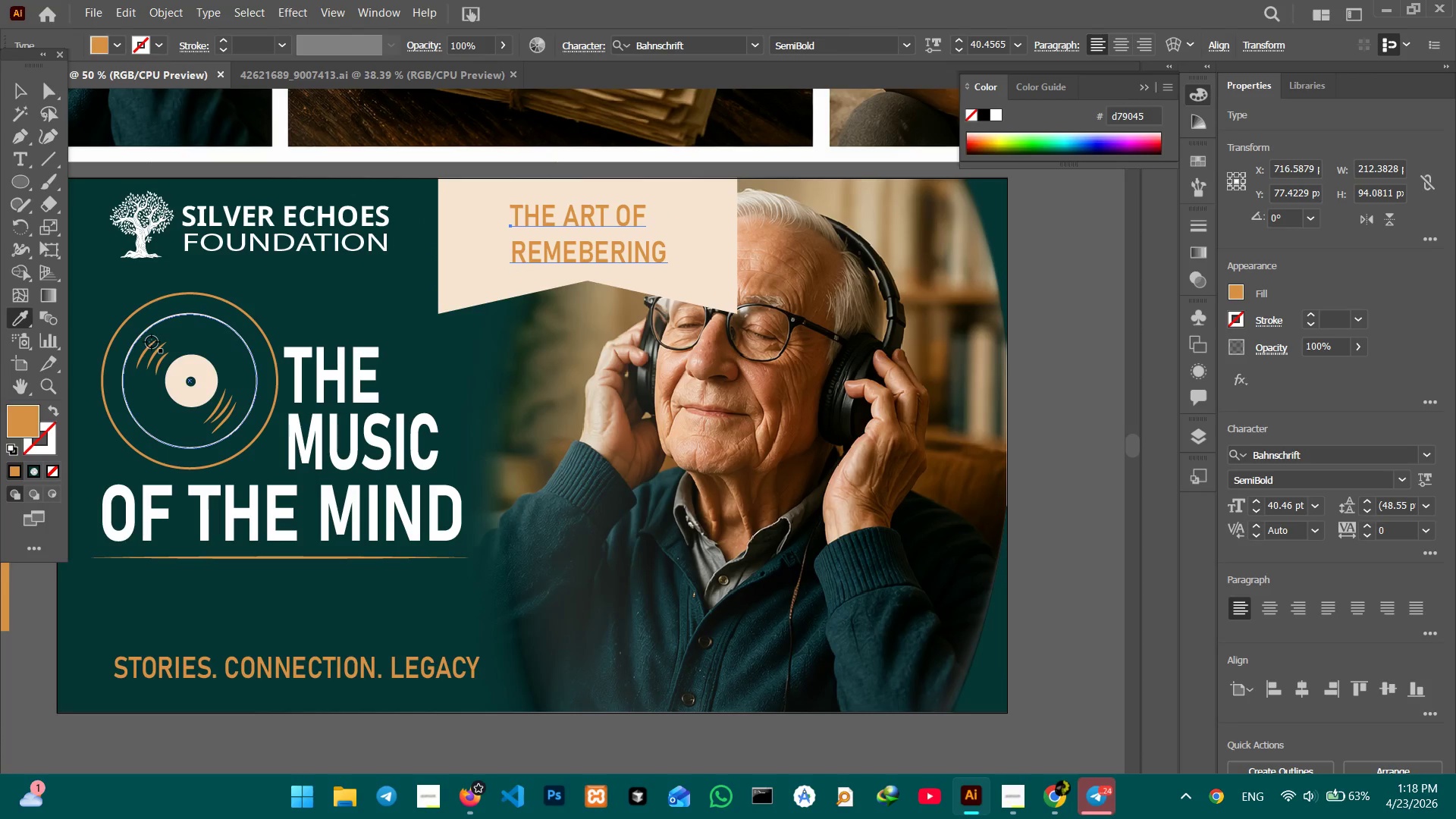 
double_click([199, 339])
 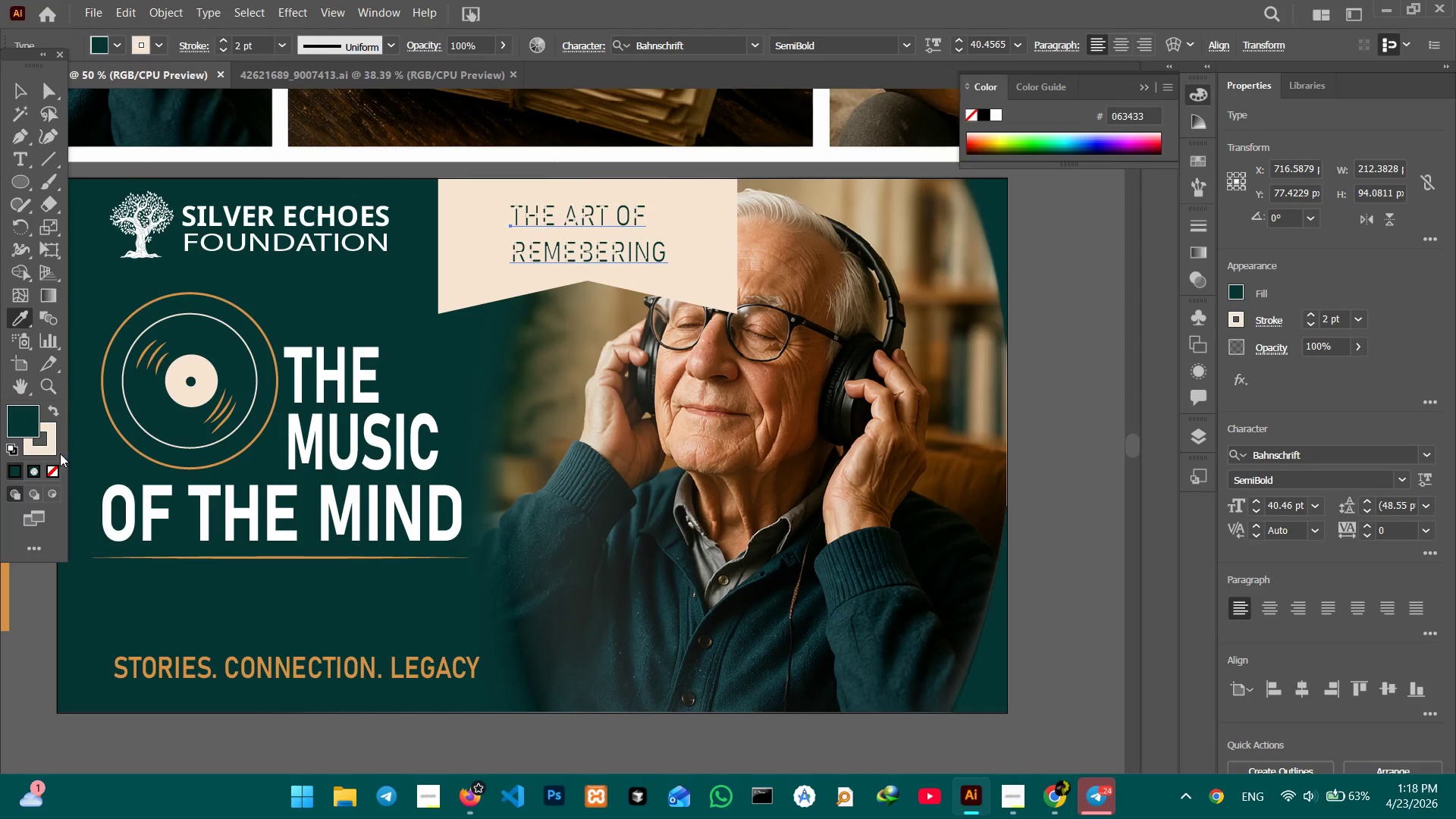 
left_click([50, 446])
 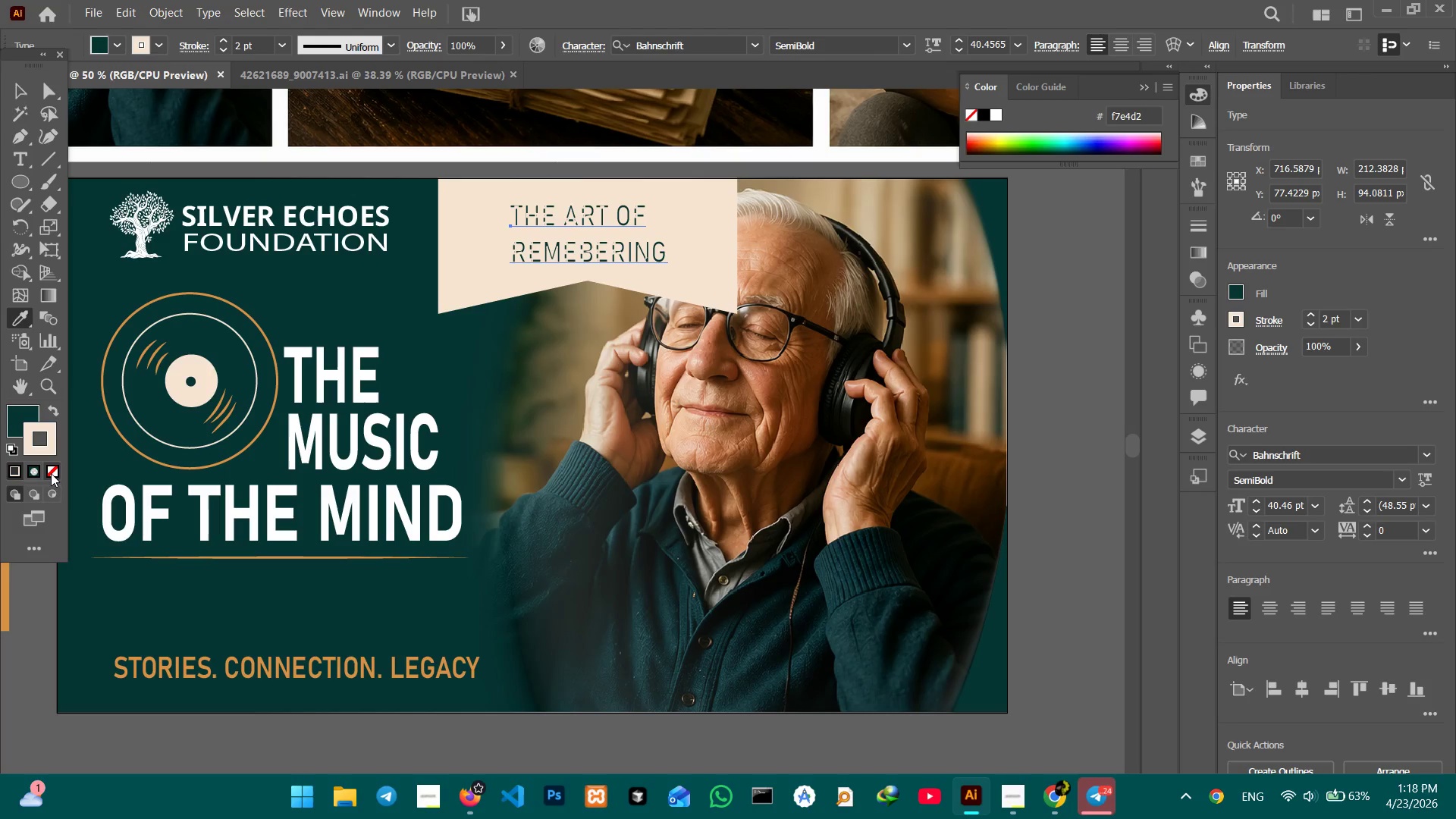 
left_click([52, 473])
 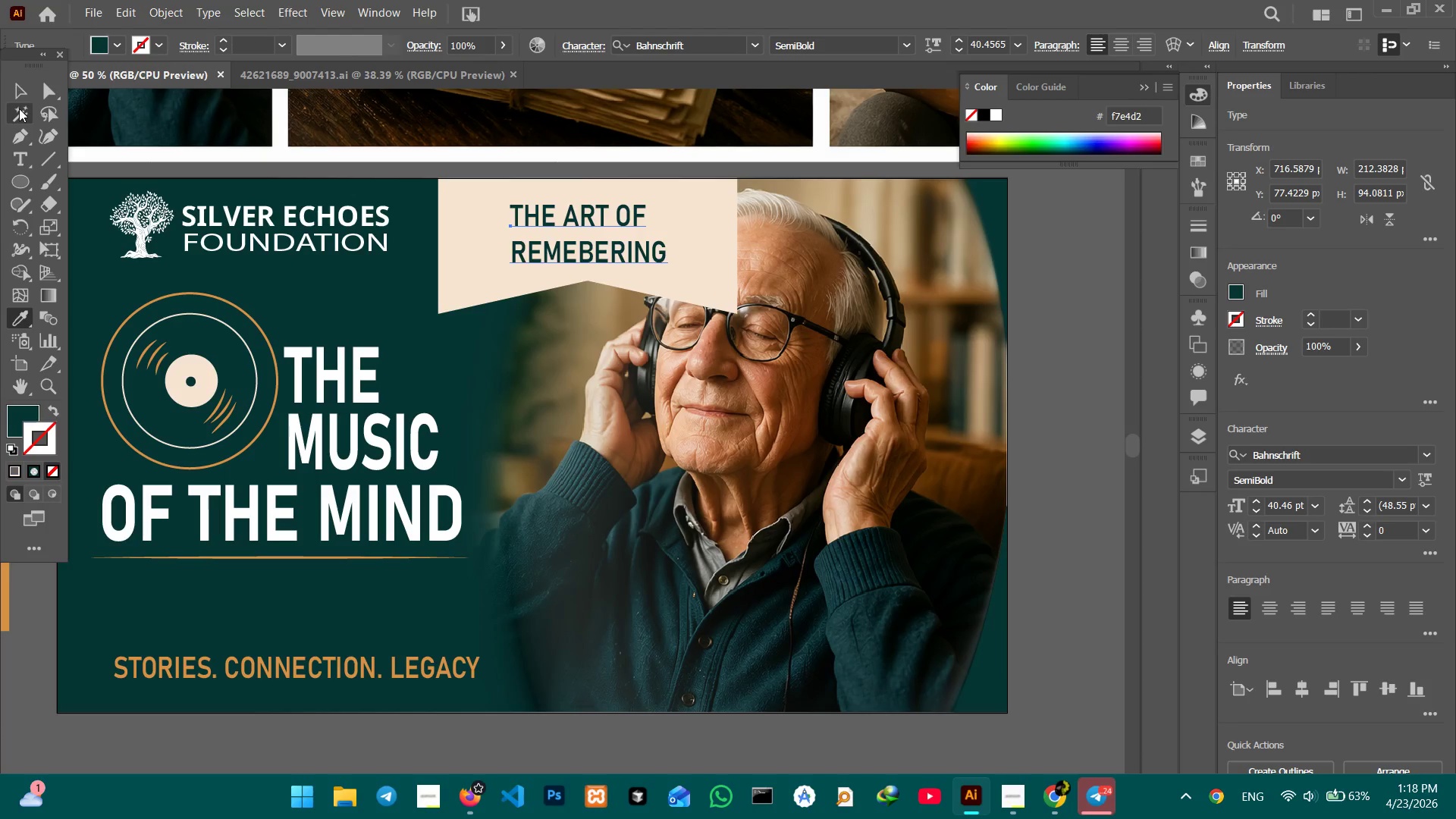 
left_click([20, 97])
 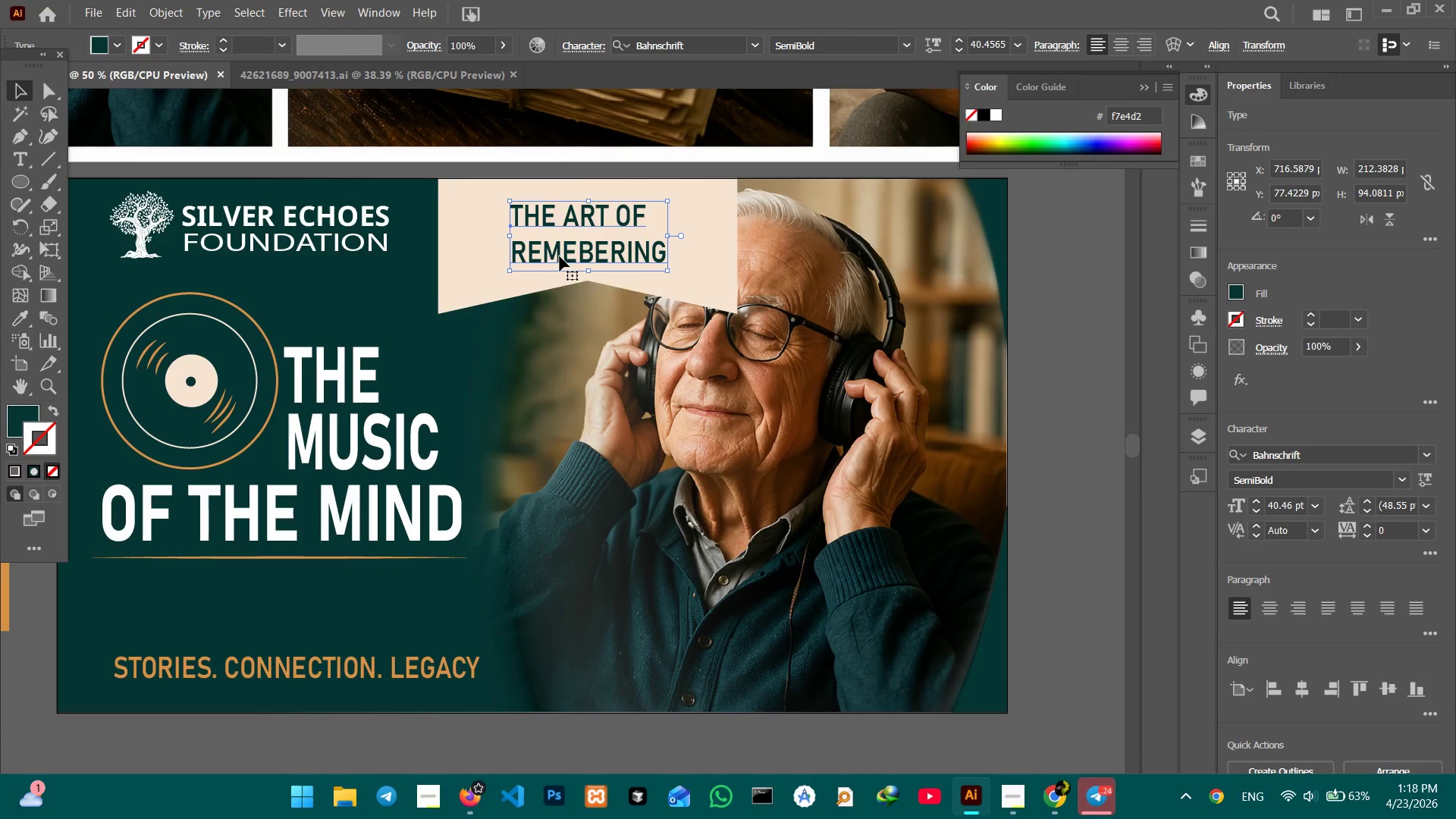 
double_click([558, 260])
 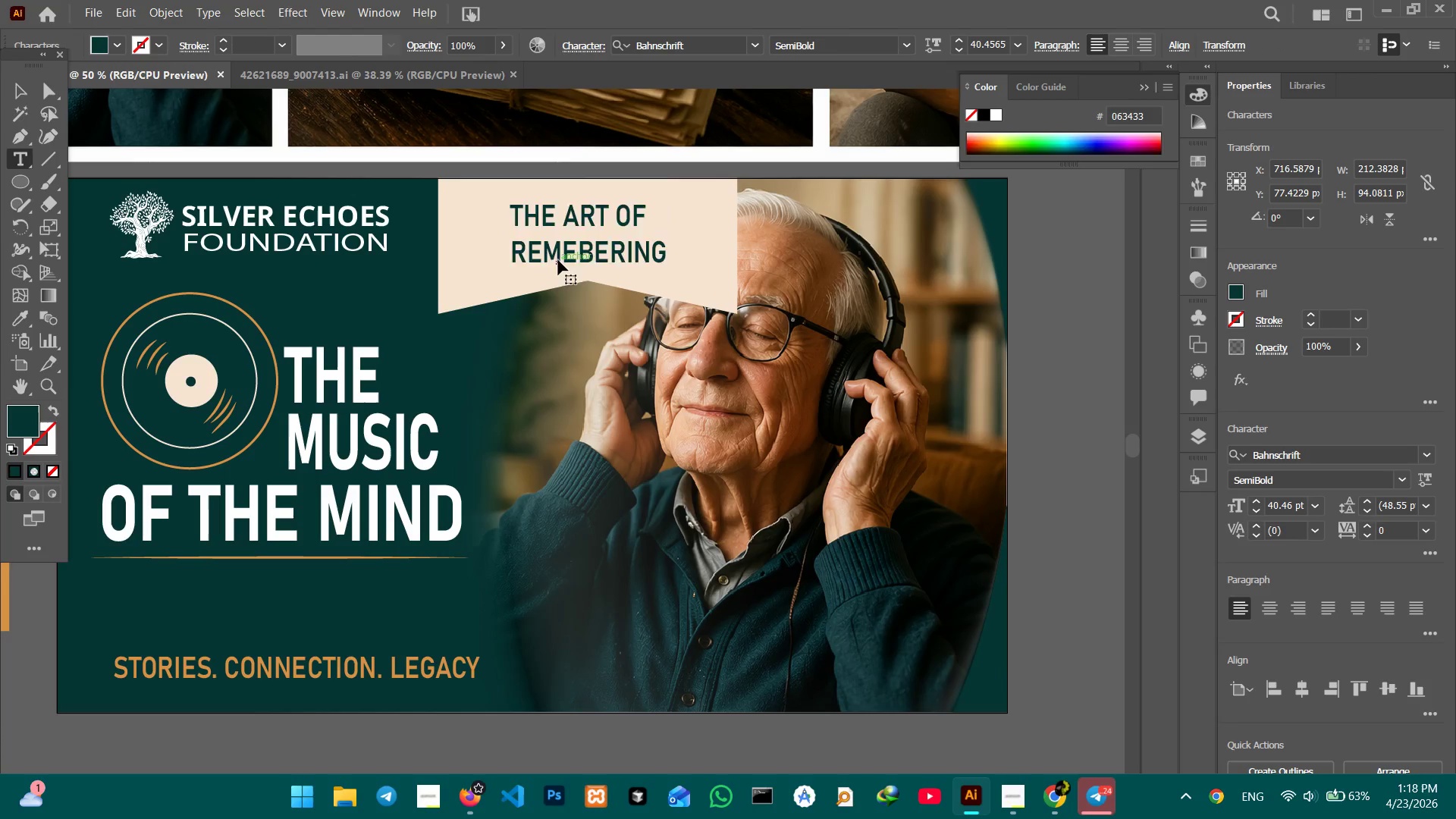 
triple_click([558, 260])
 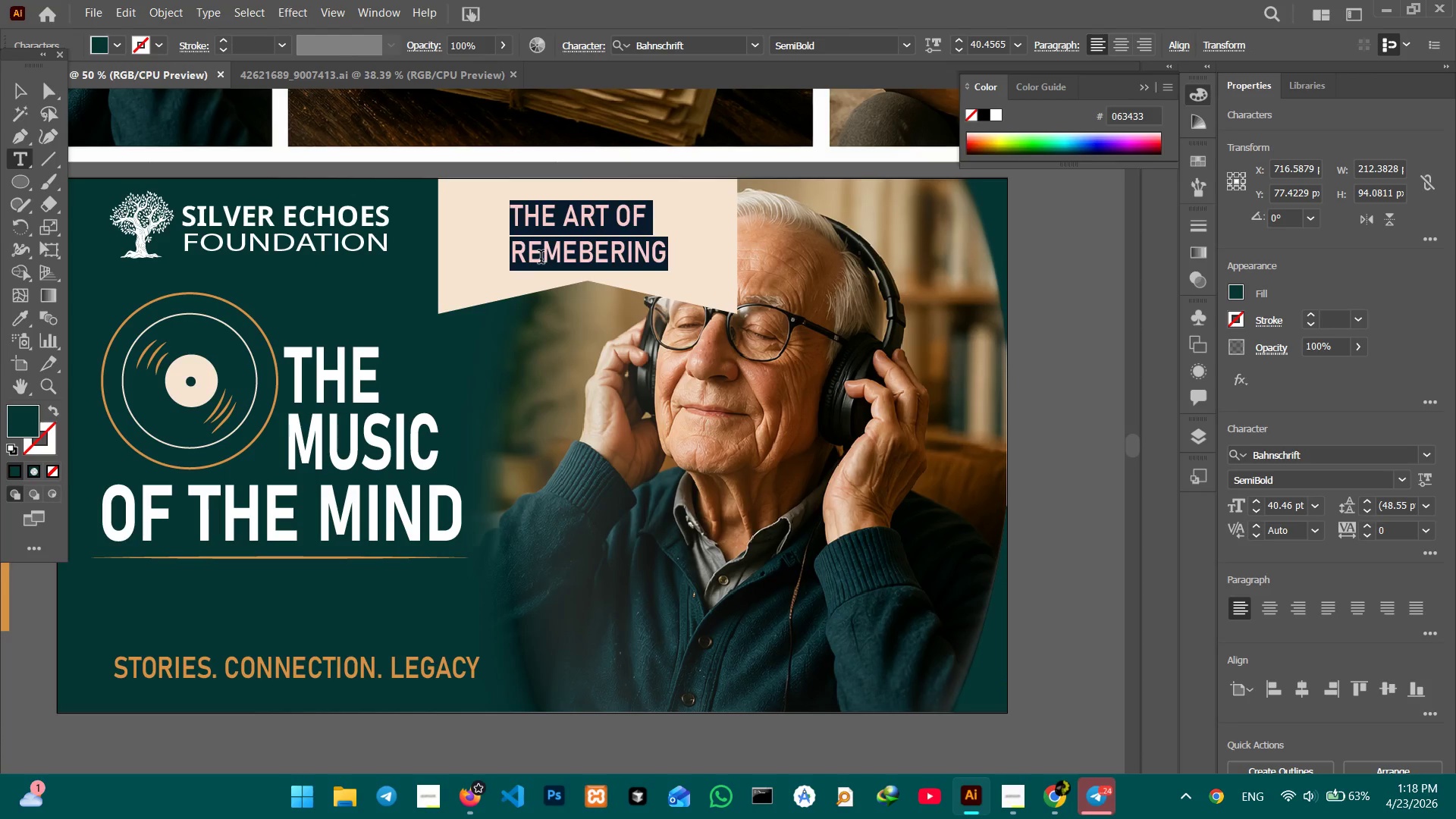 
triple_click([539, 259])
 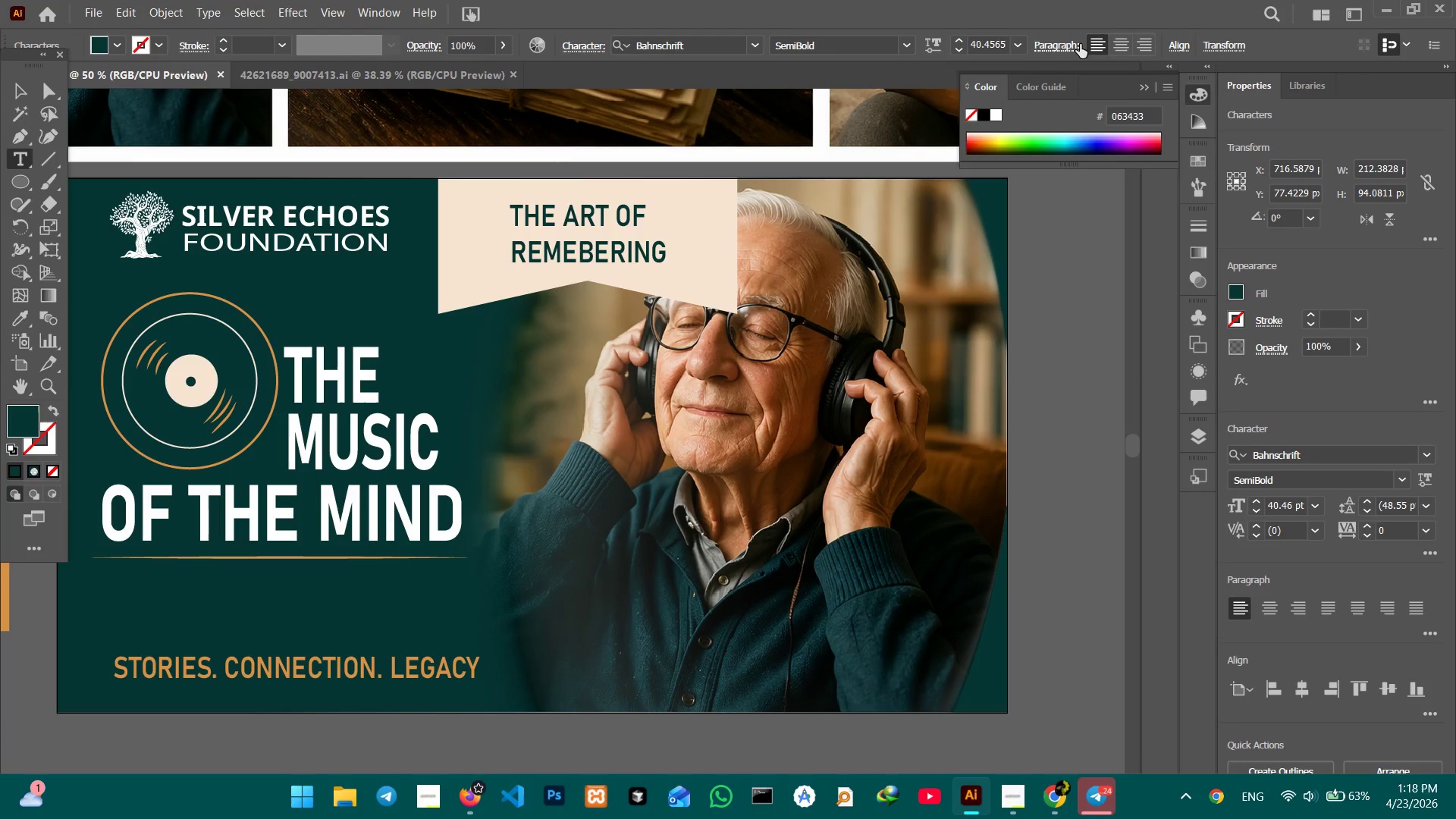 
left_click([1119, 42])
 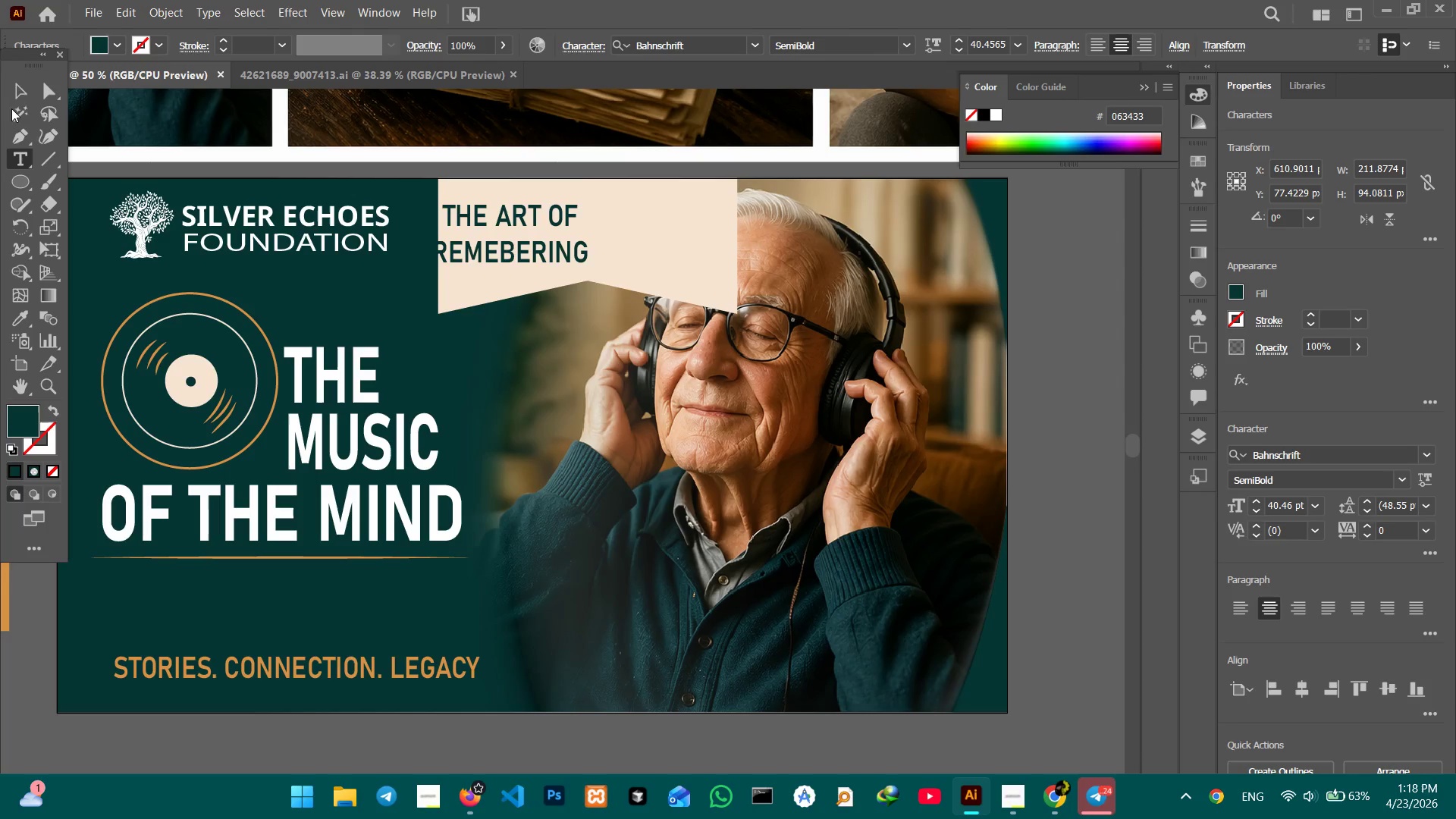 
left_click([17, 93])
 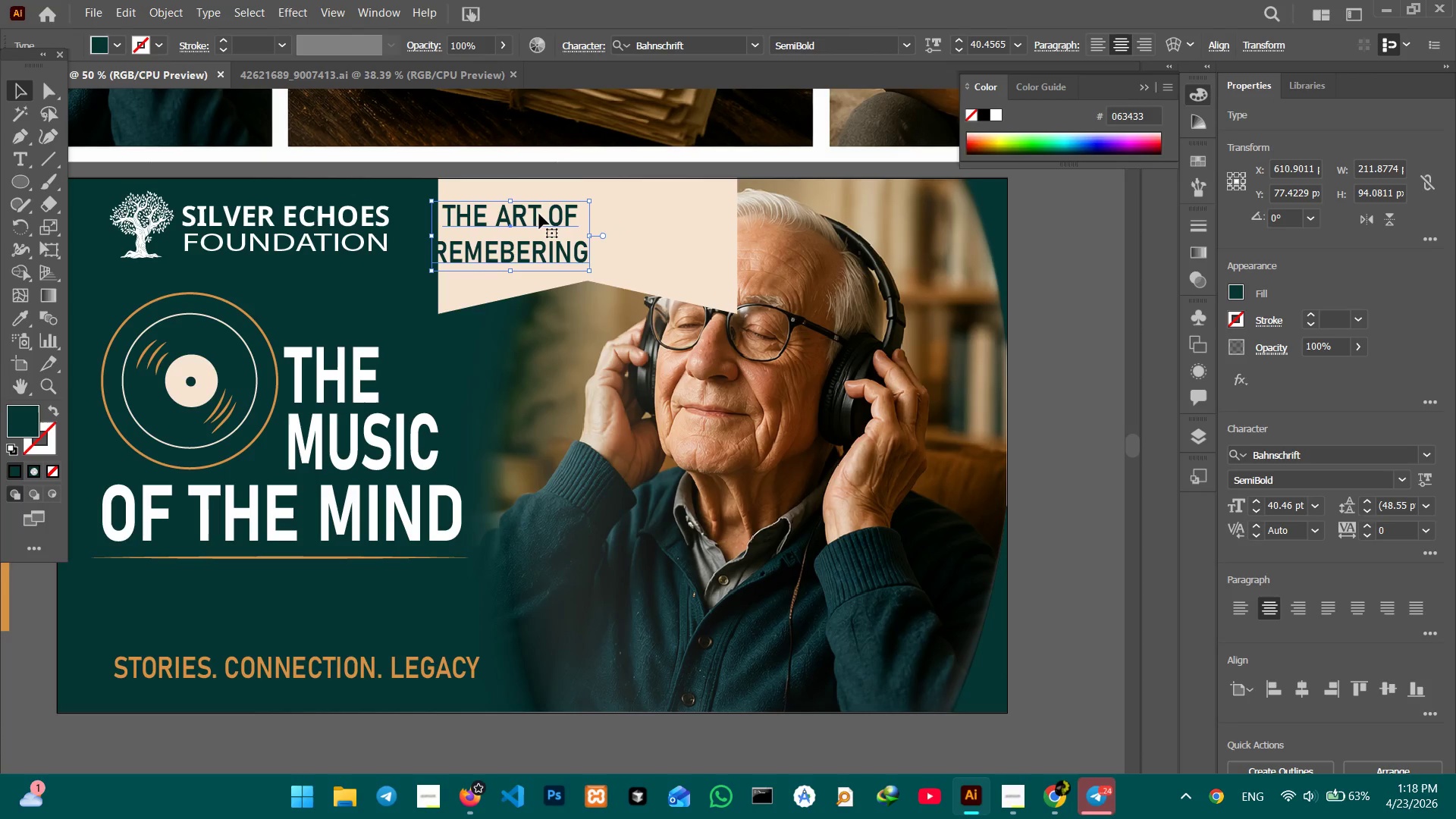 
left_click_drag(start_coordinate=[539, 214], to_coordinate=[617, 212])
 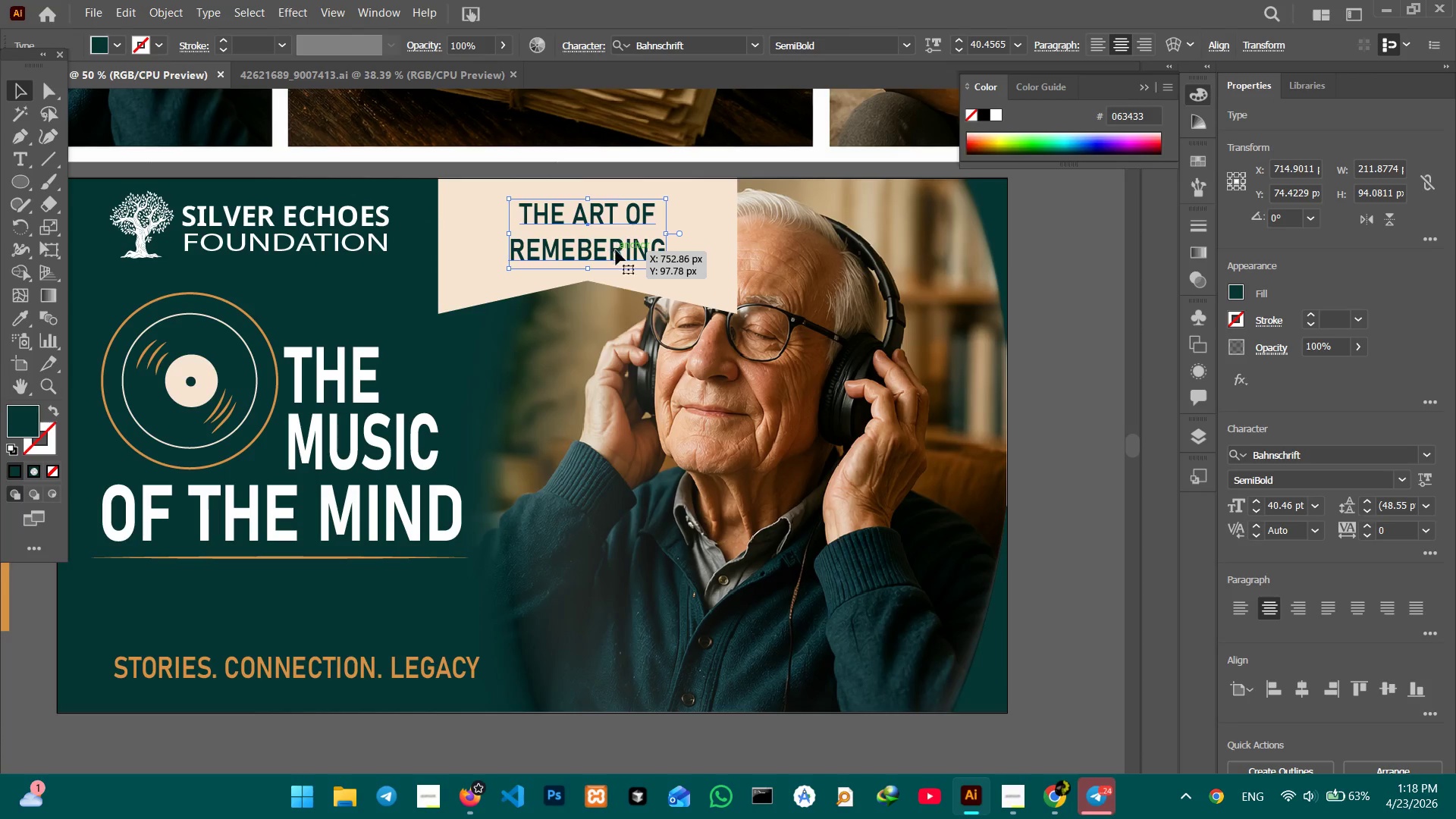 
double_click([616, 250])
 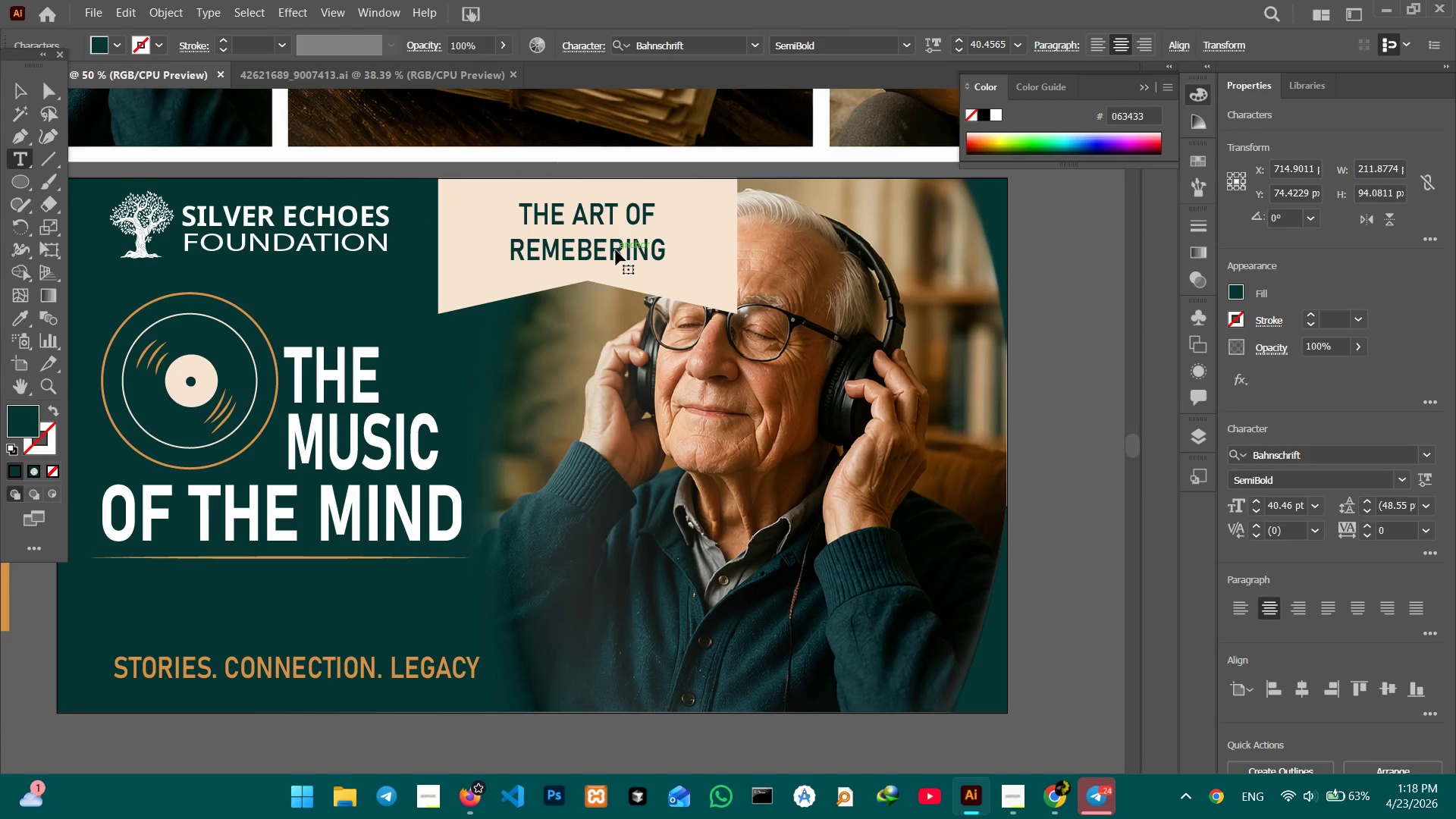 
triple_click([616, 250])
 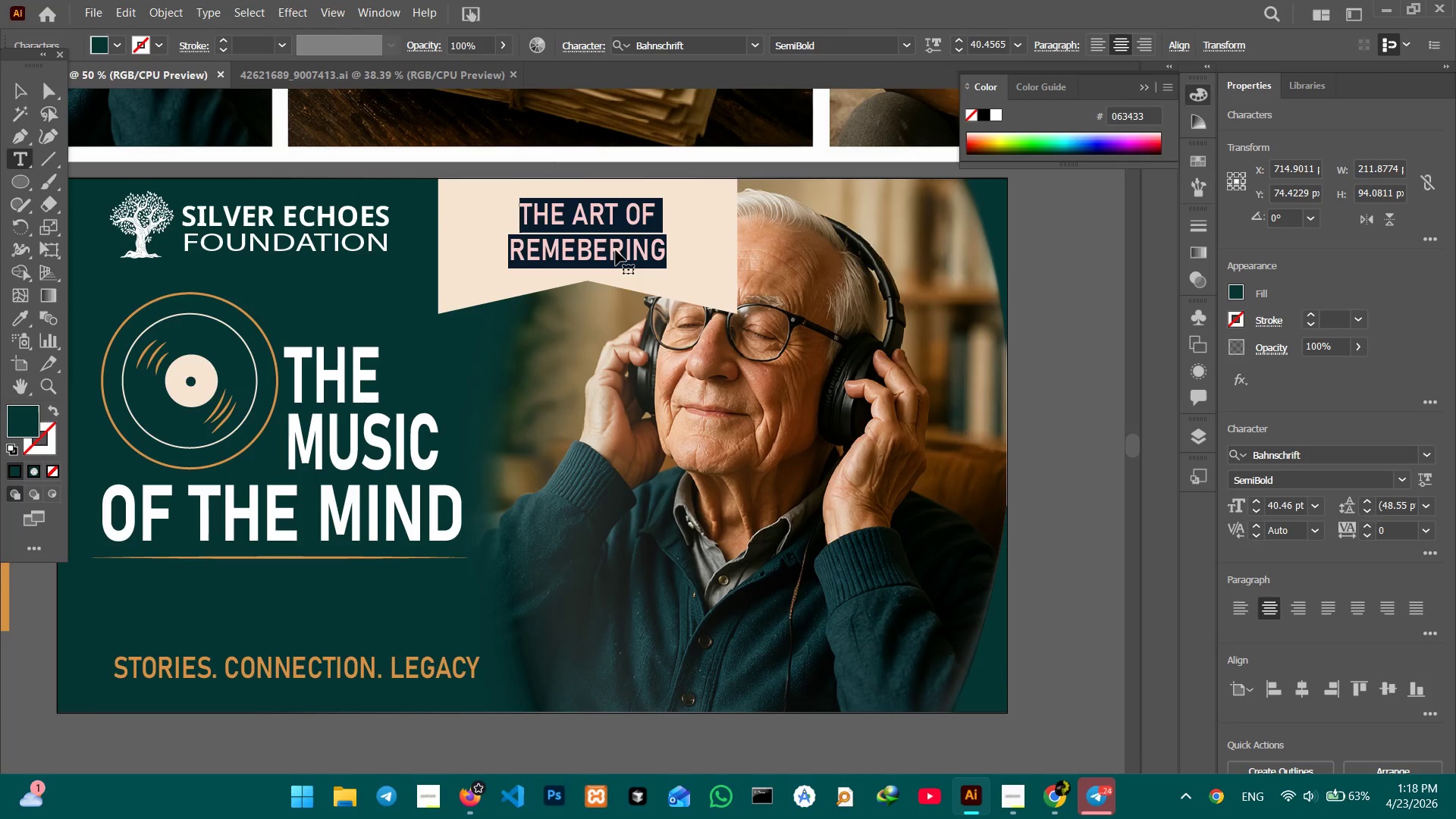 
triple_click([616, 250])
 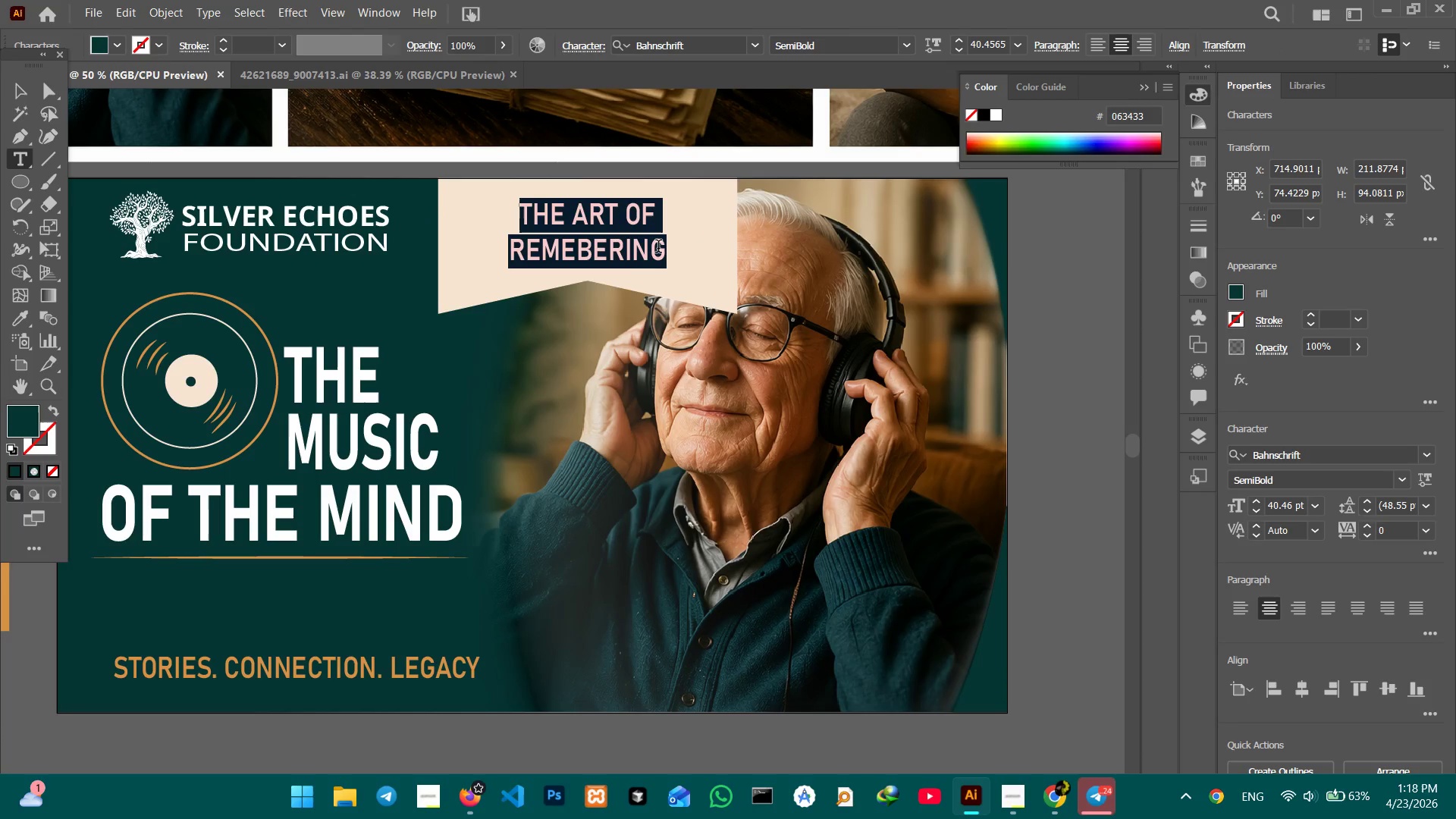 
left_click([663, 247])
 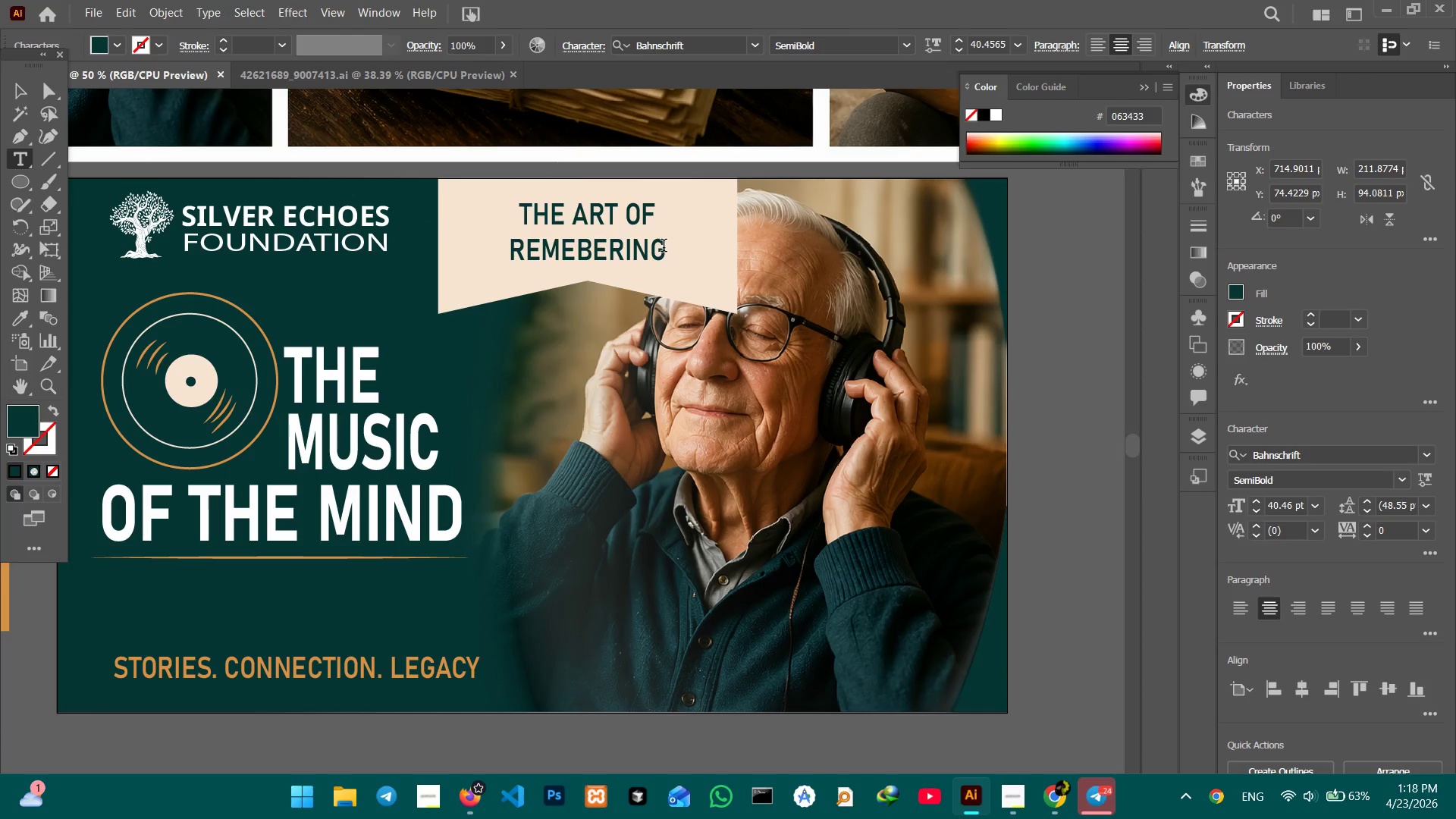 
left_click_drag(start_coordinate=[664, 249], to_coordinate=[496, 246])
 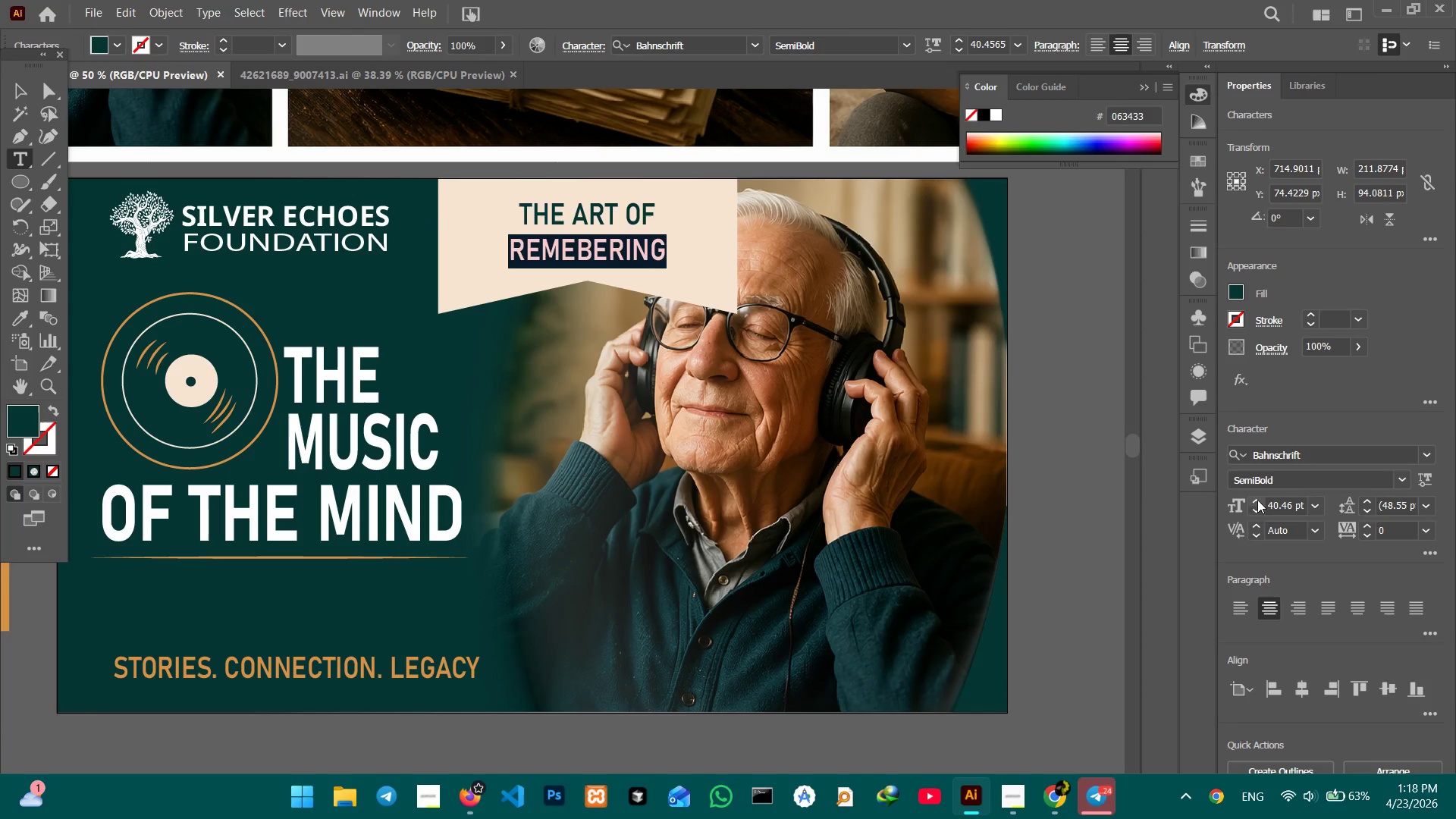 
left_click([1257, 501])
 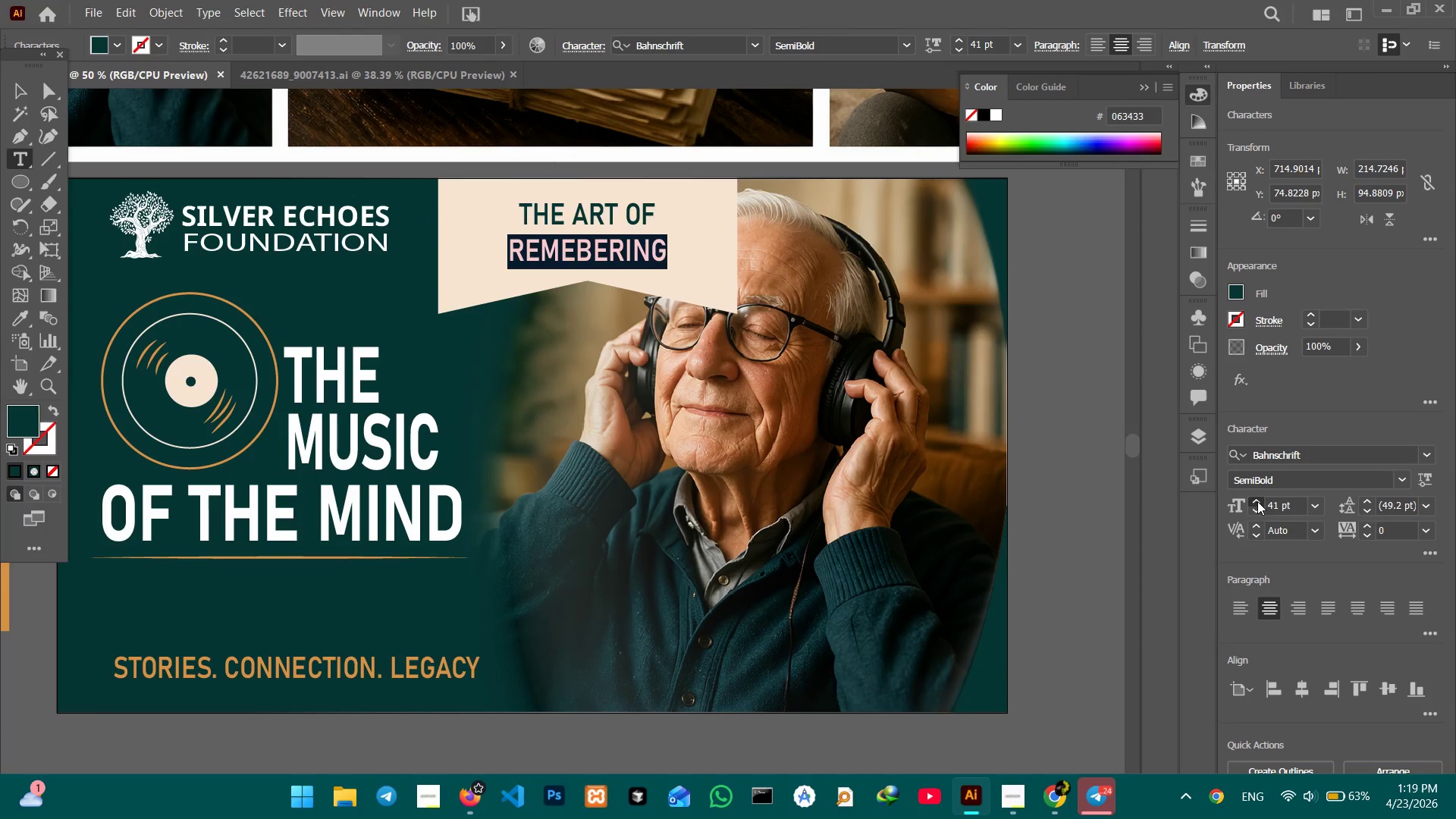 
double_click([1257, 501])
 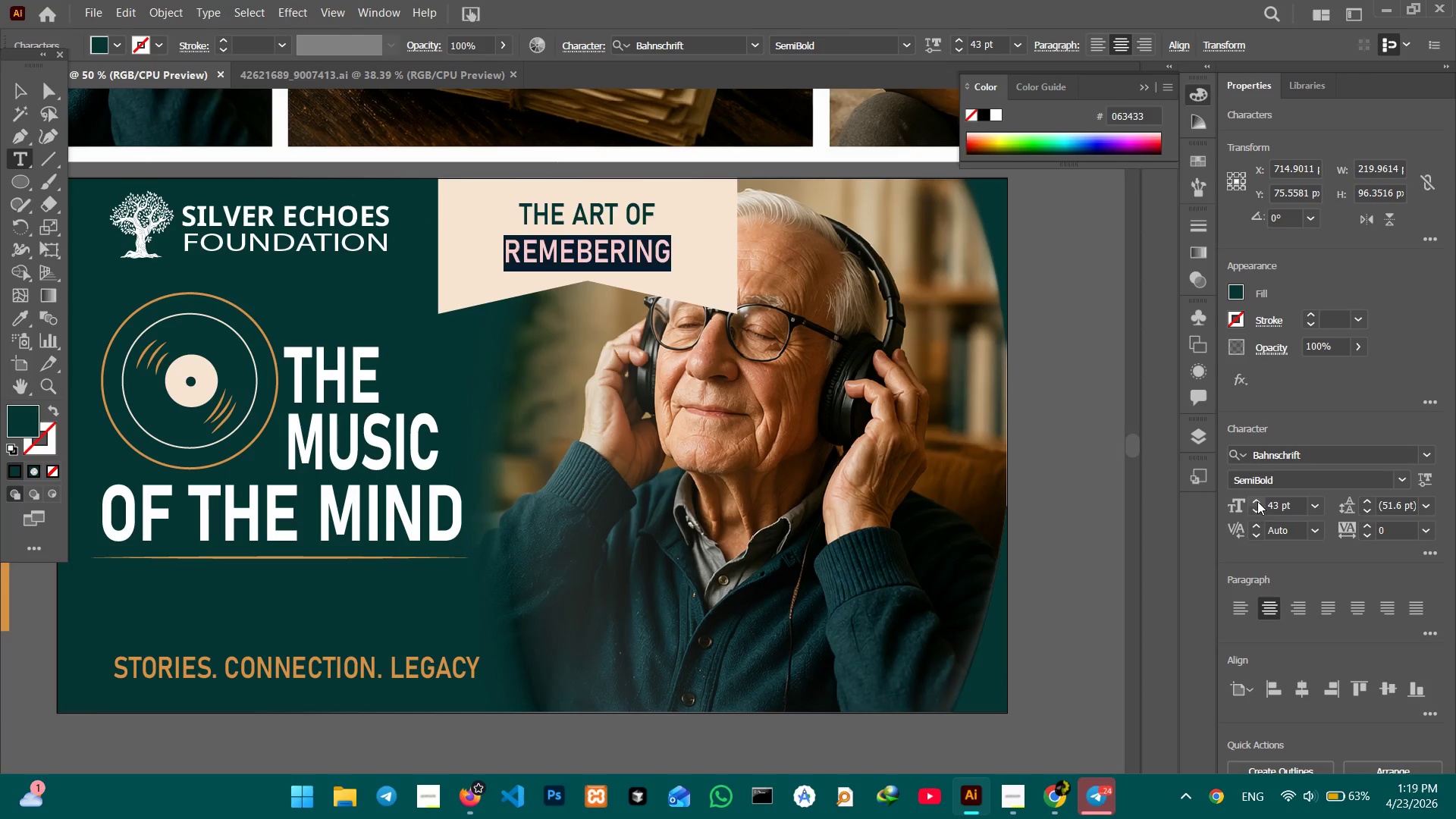 
triple_click([1257, 501])
 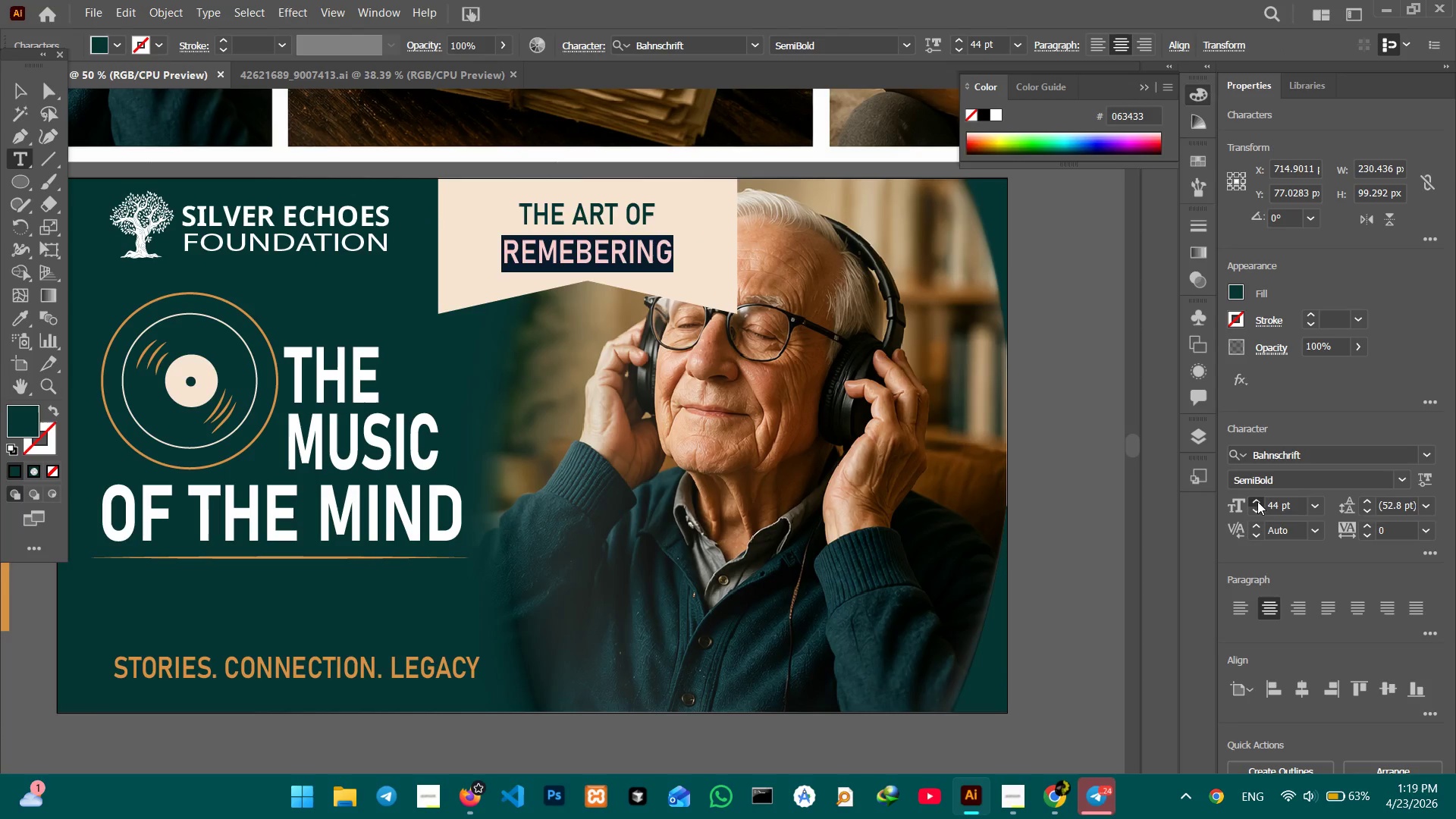 
triple_click([1257, 501])
 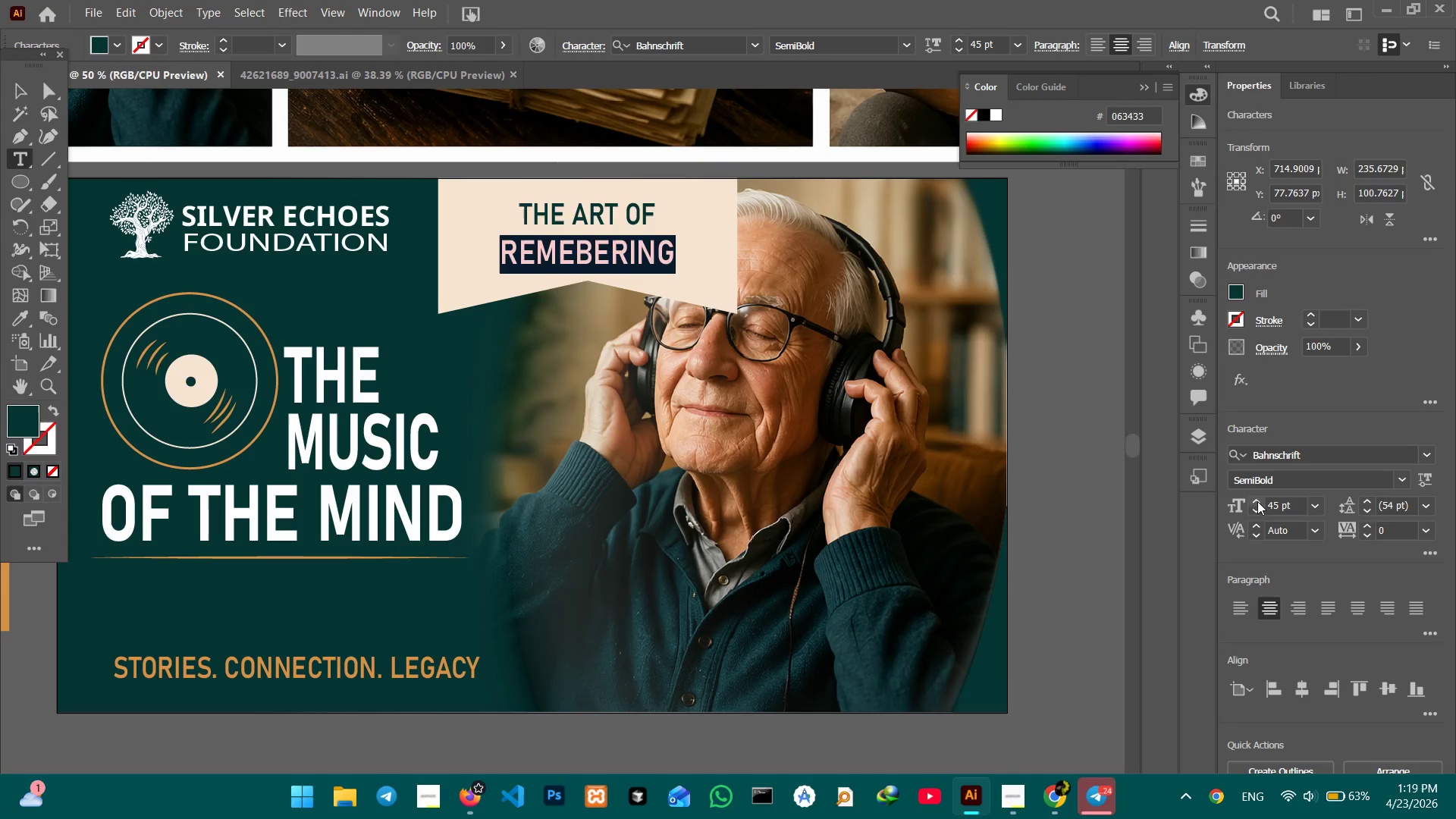 
triple_click([1257, 501])
 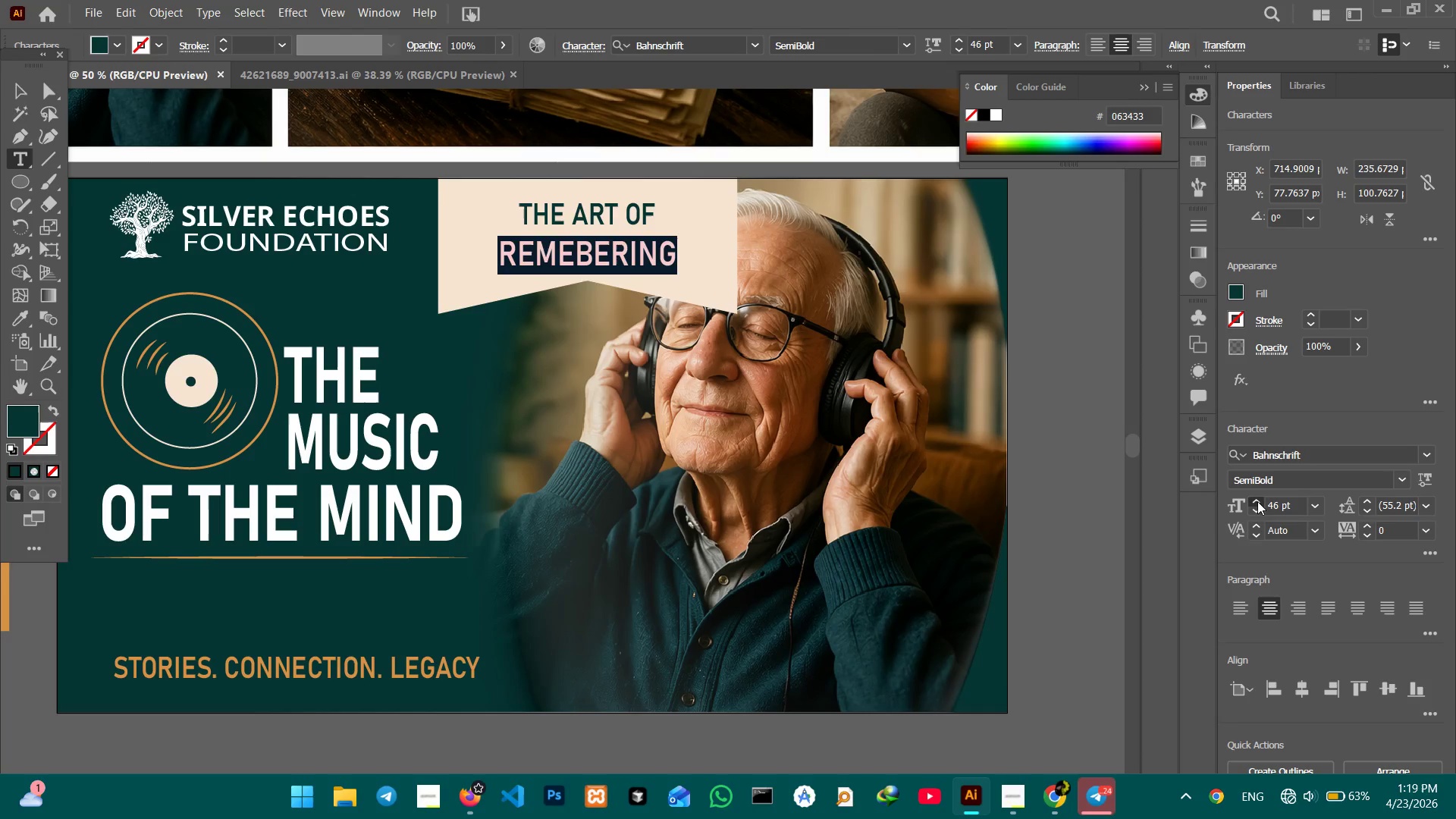 
triple_click([1257, 501])
 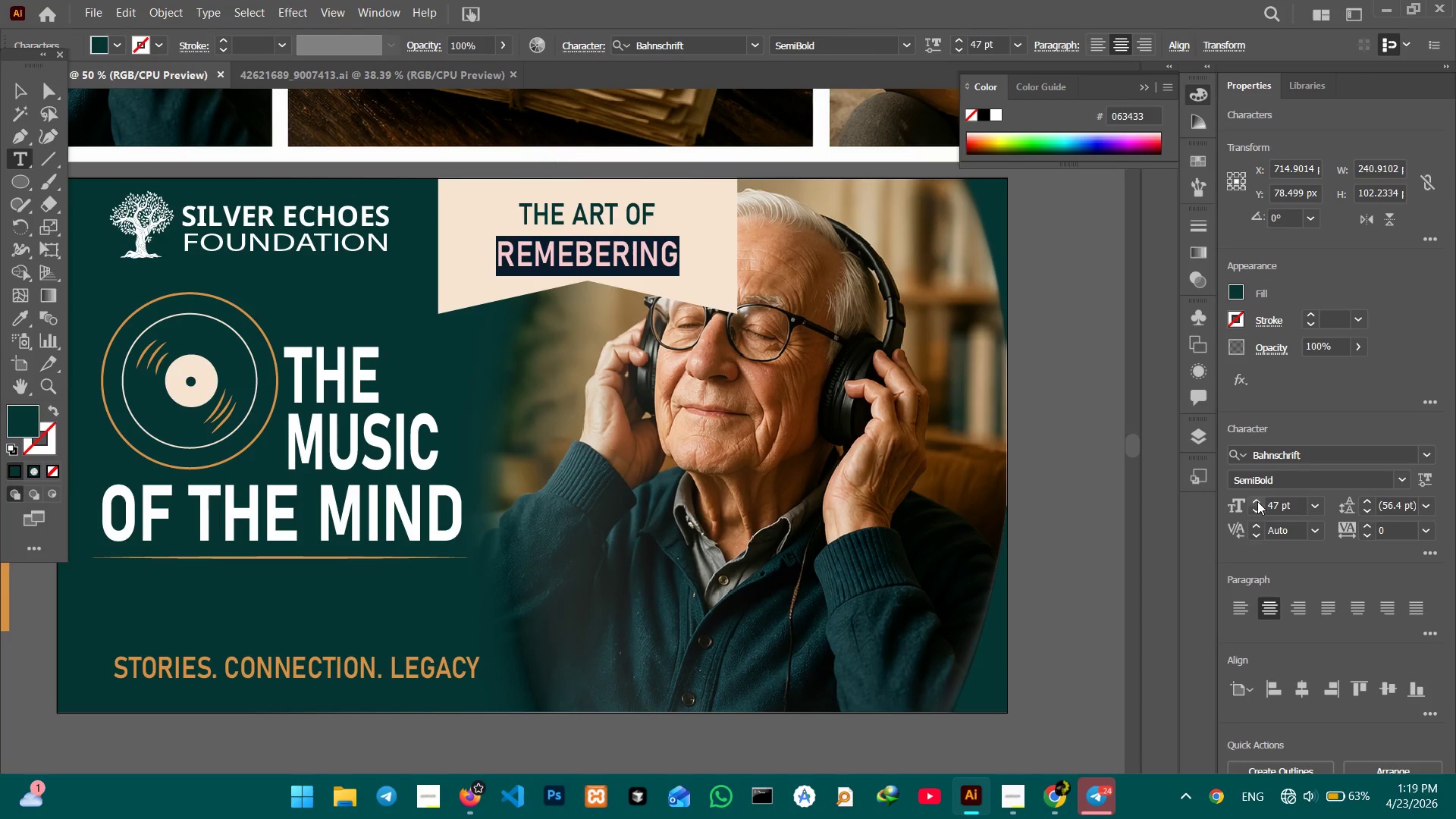 
triple_click([1257, 501])
 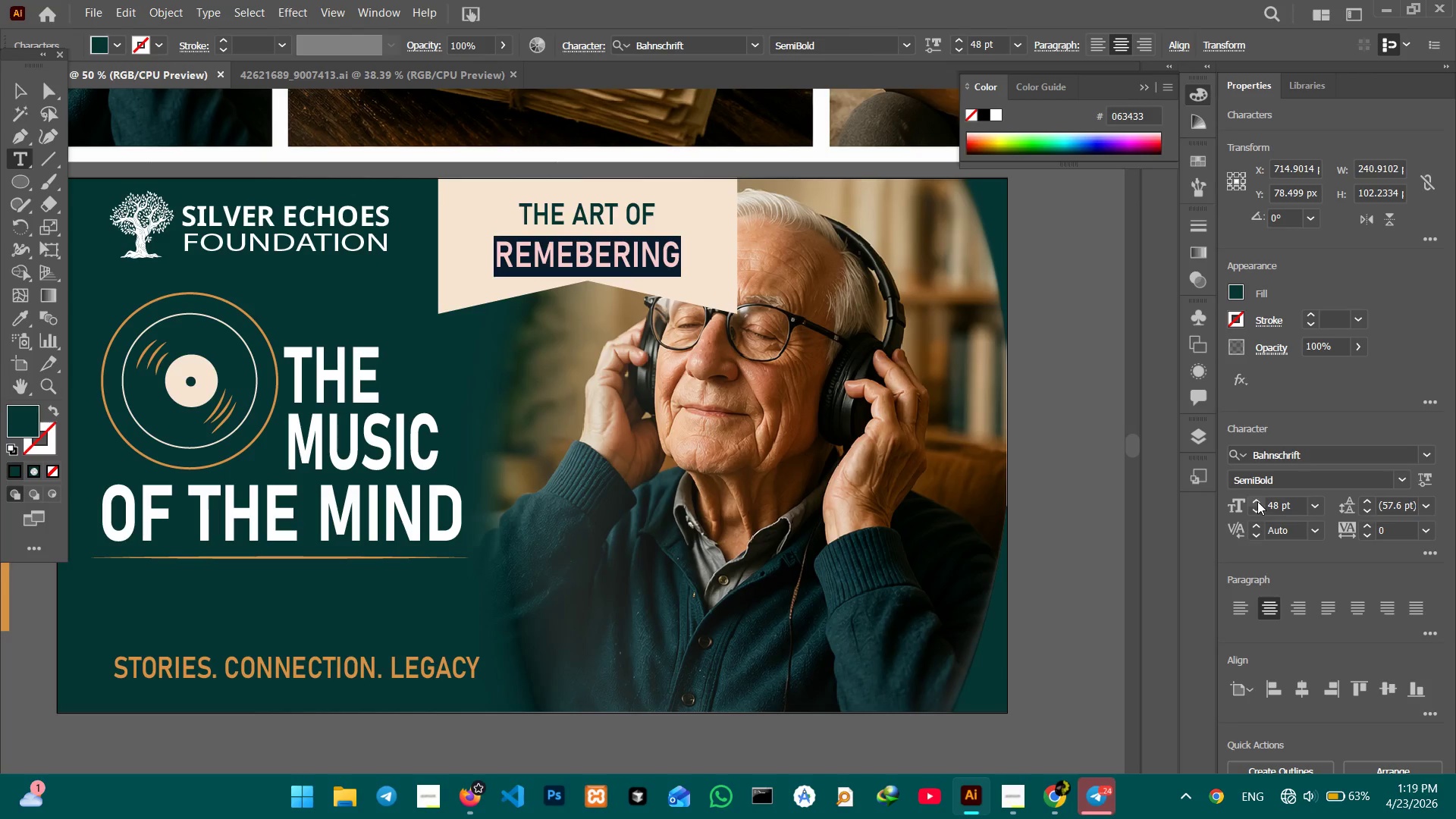 
triple_click([1257, 501])
 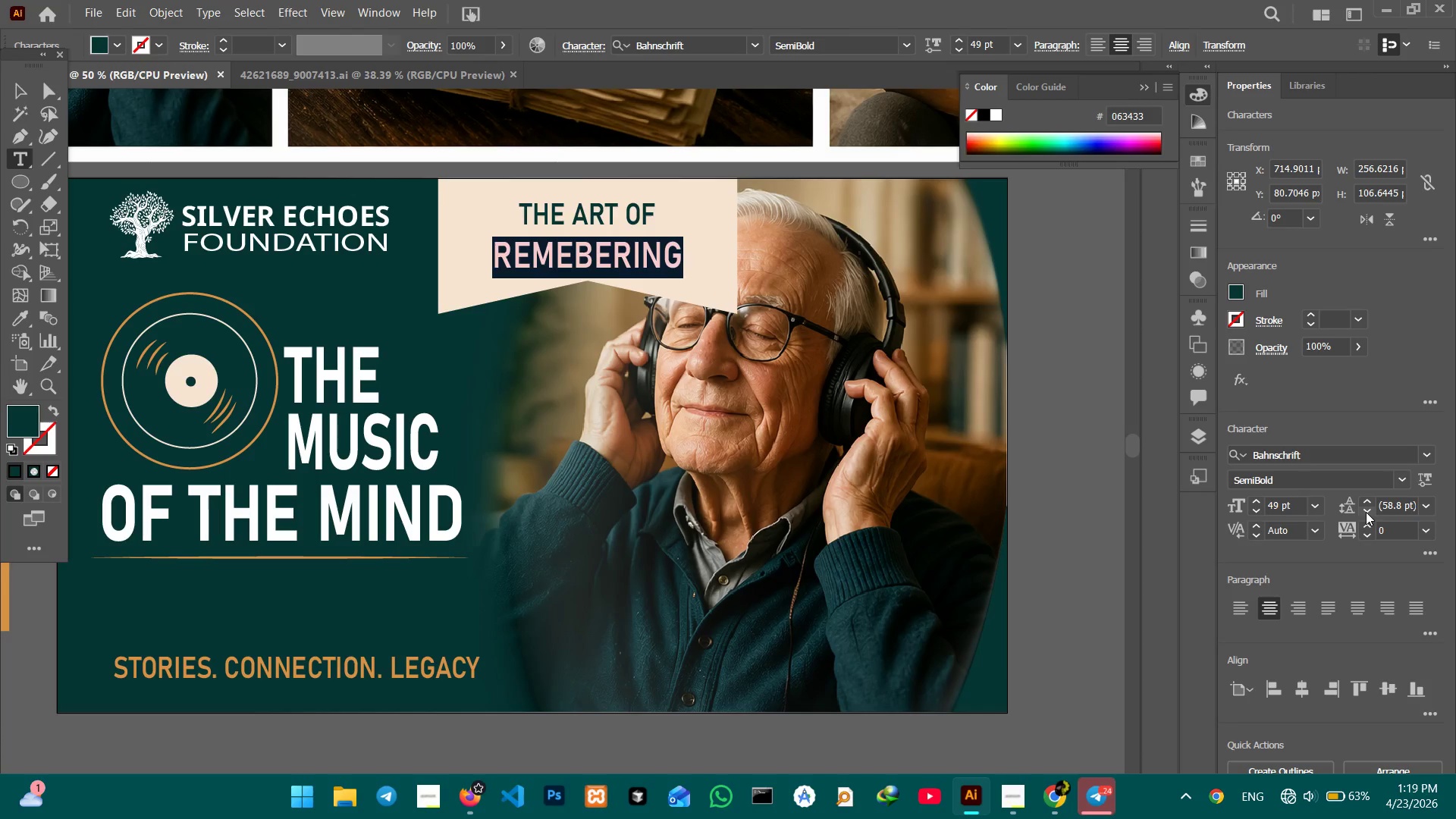 
double_click([1367, 510])
 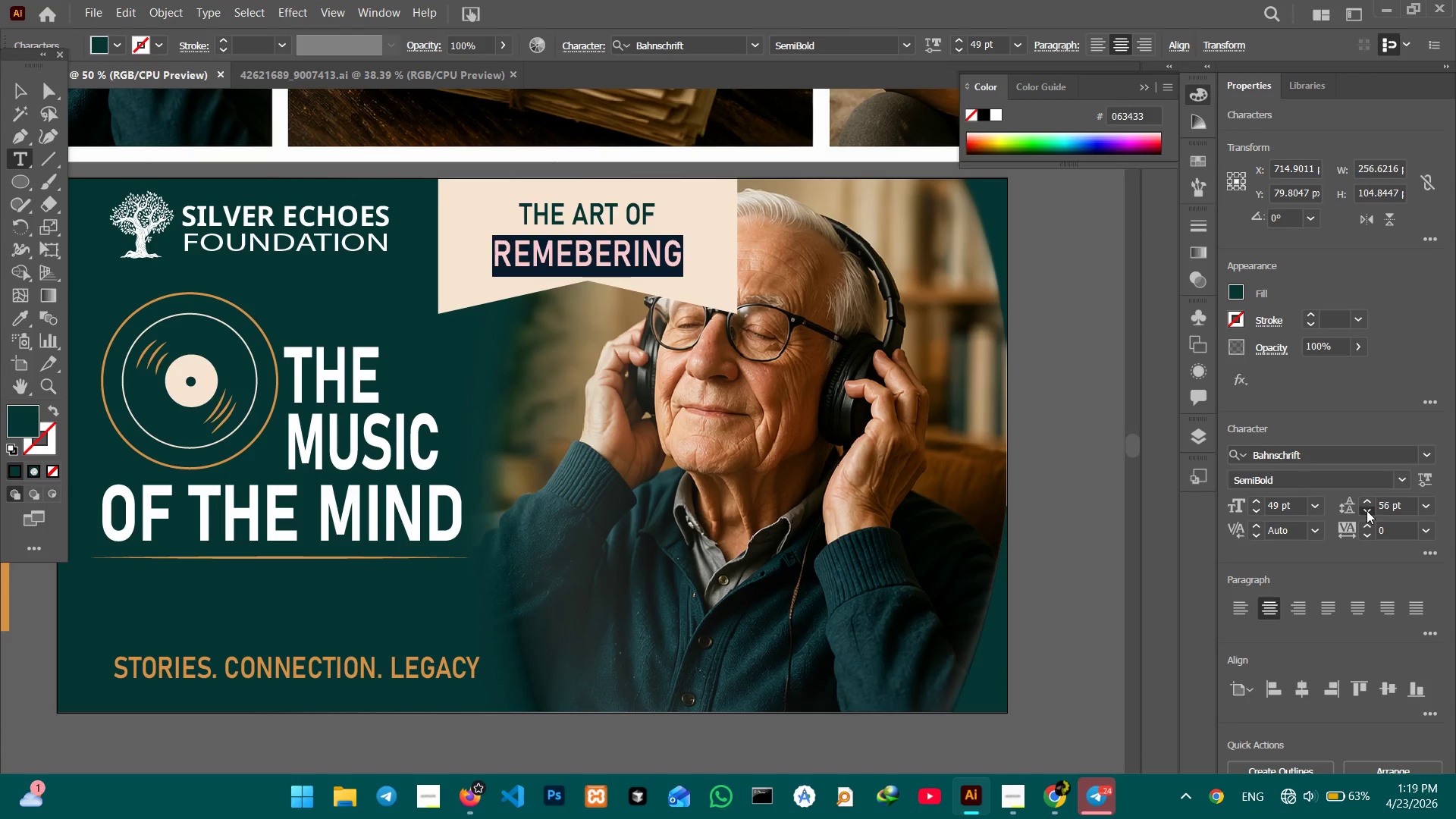 
double_click([1367, 510])
 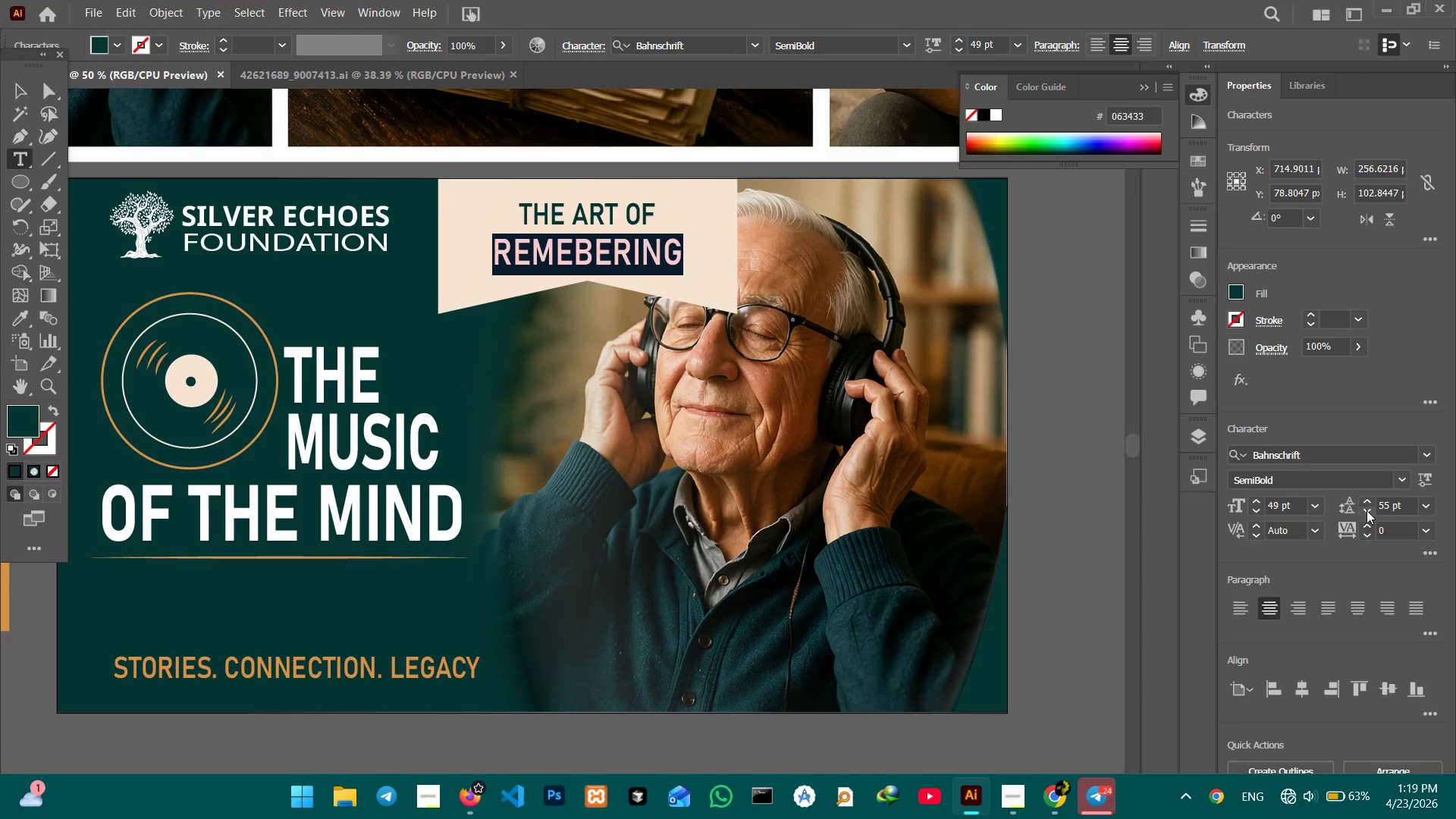 
triple_click([1367, 510])
 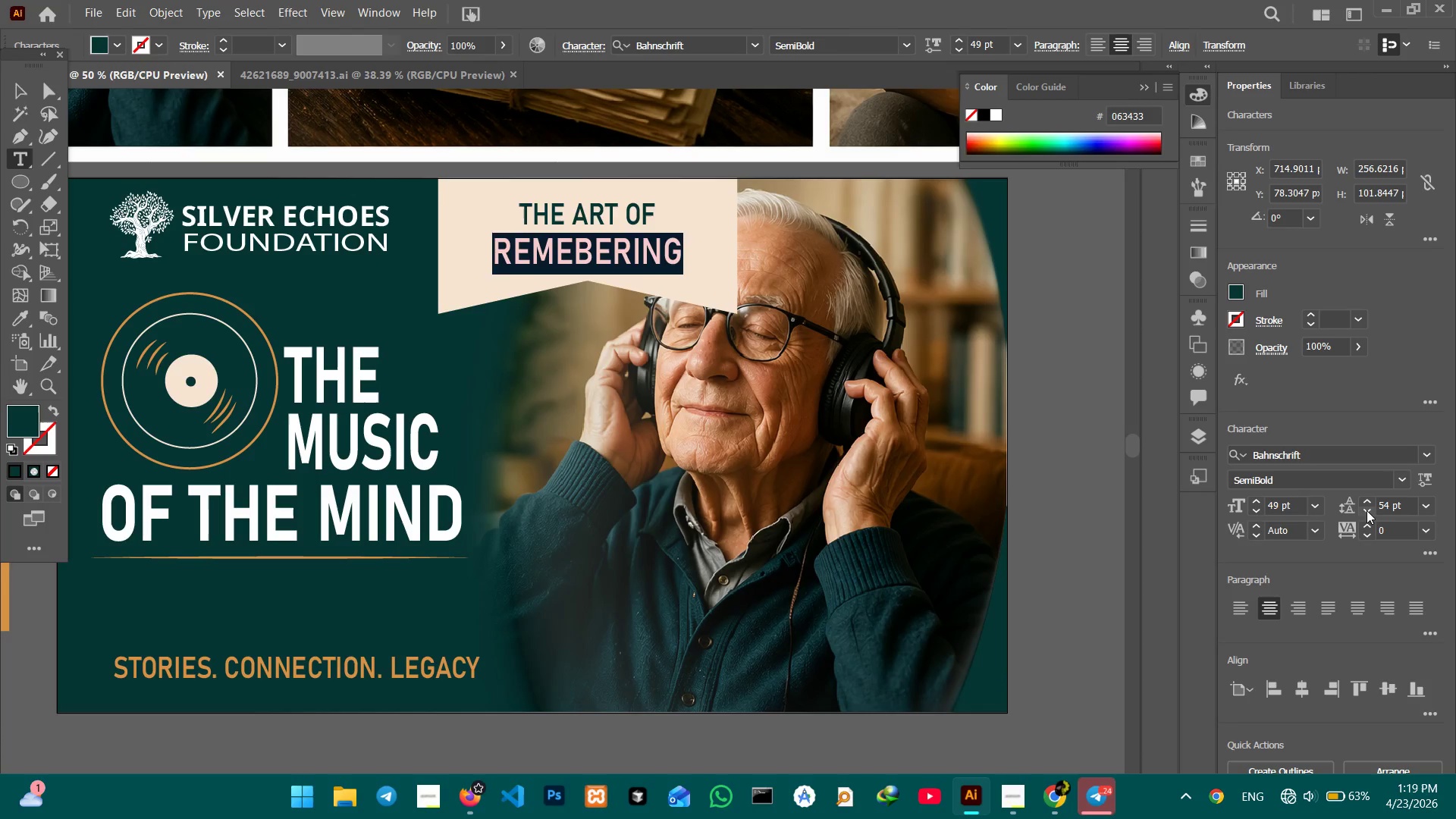 
triple_click([1367, 510])
 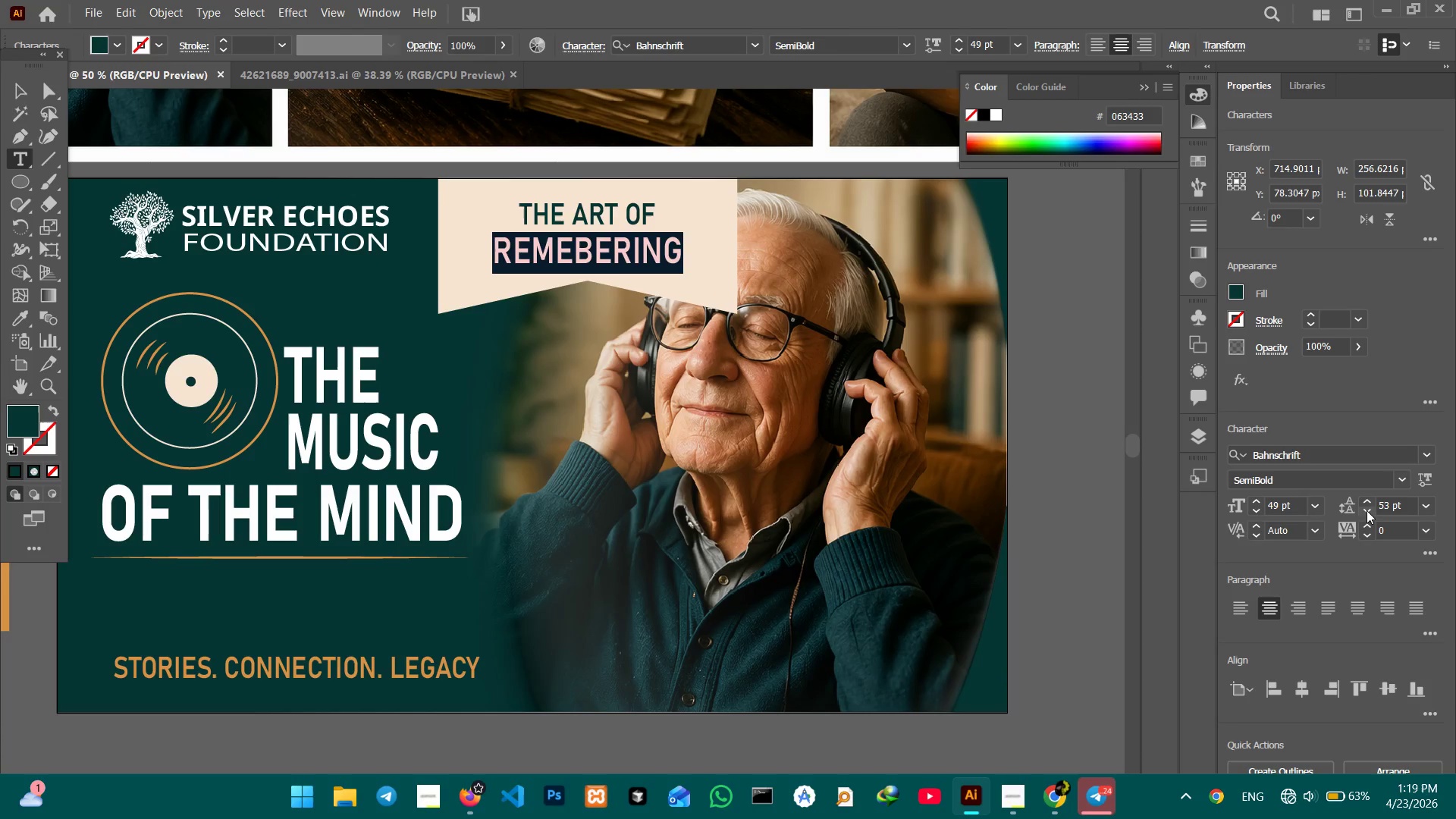 
triple_click([1367, 510])
 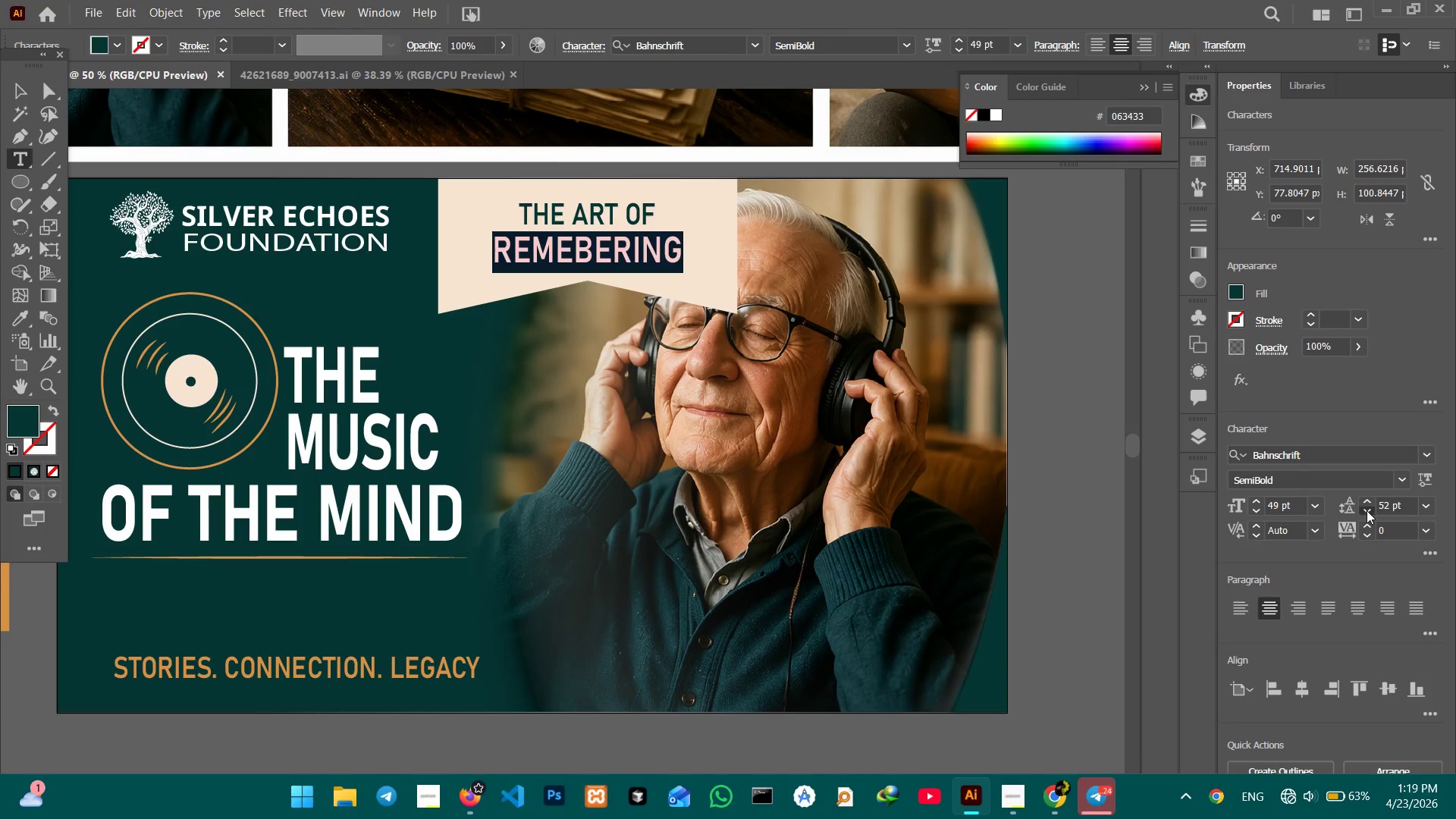 
triple_click([1367, 510])
 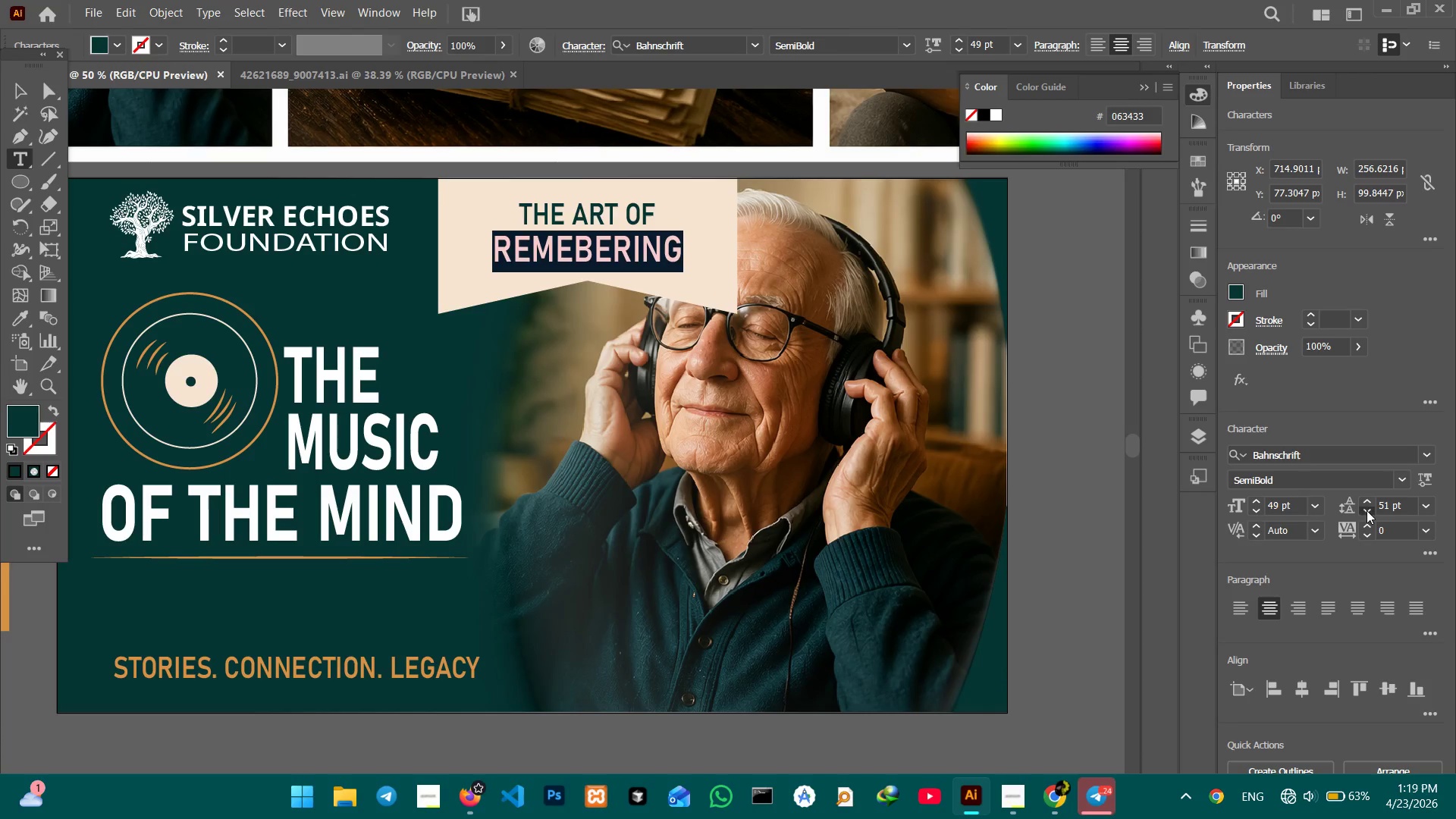 
triple_click([1367, 510])